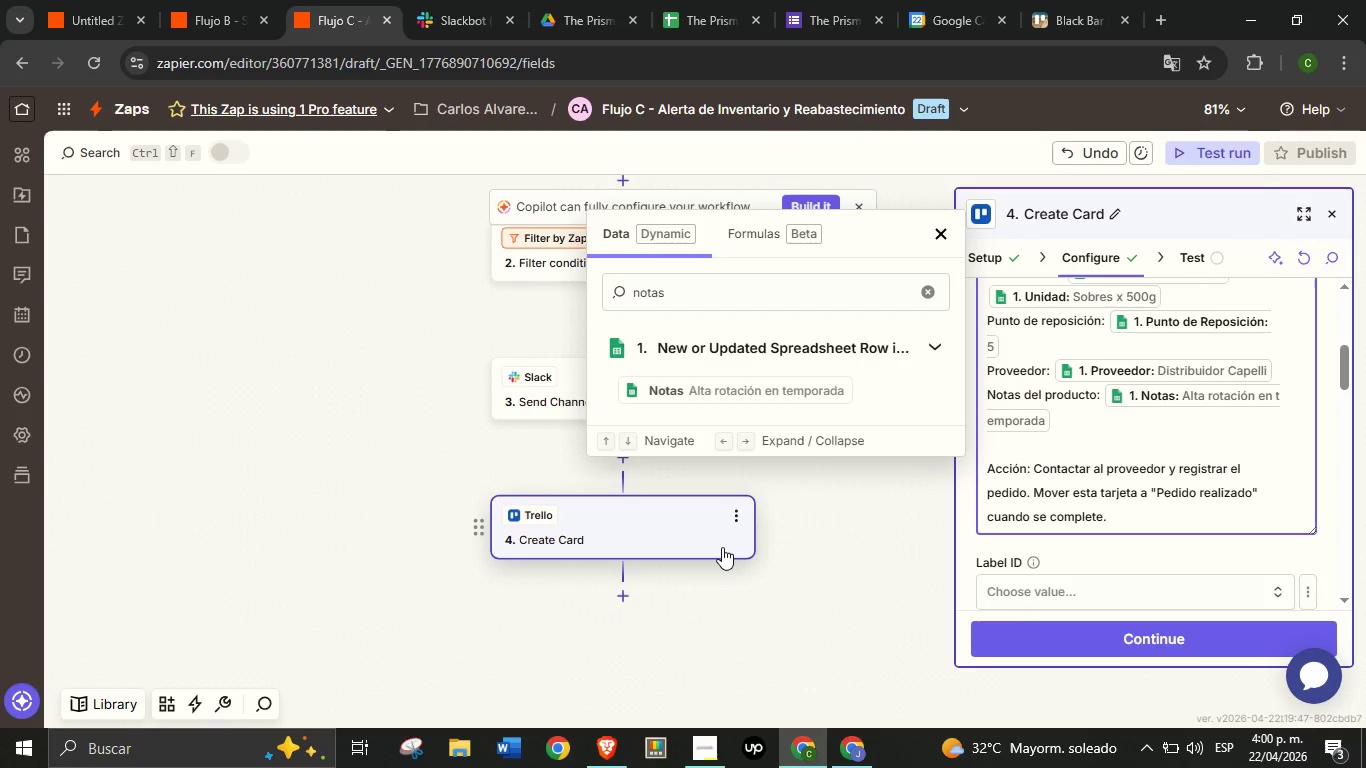 
left_click([1119, 566])
 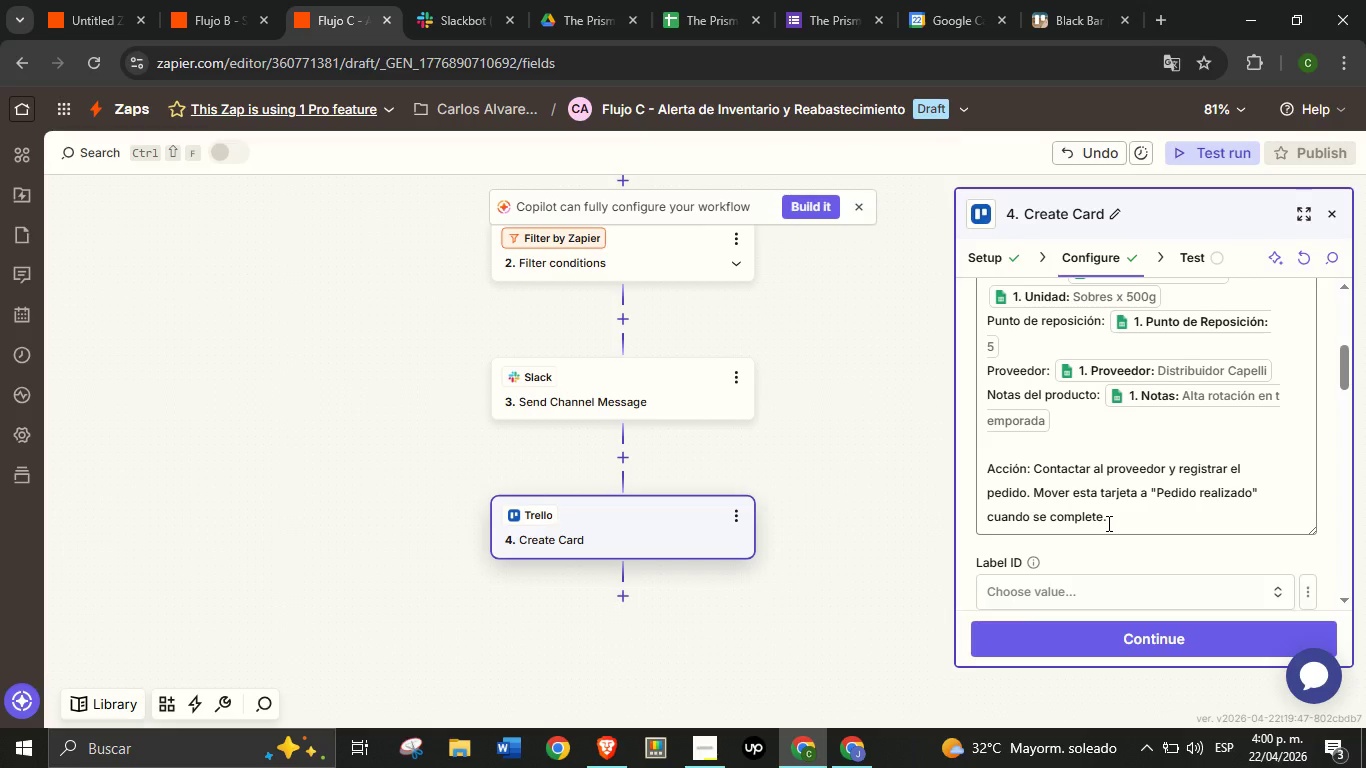 
wait(48.52)
 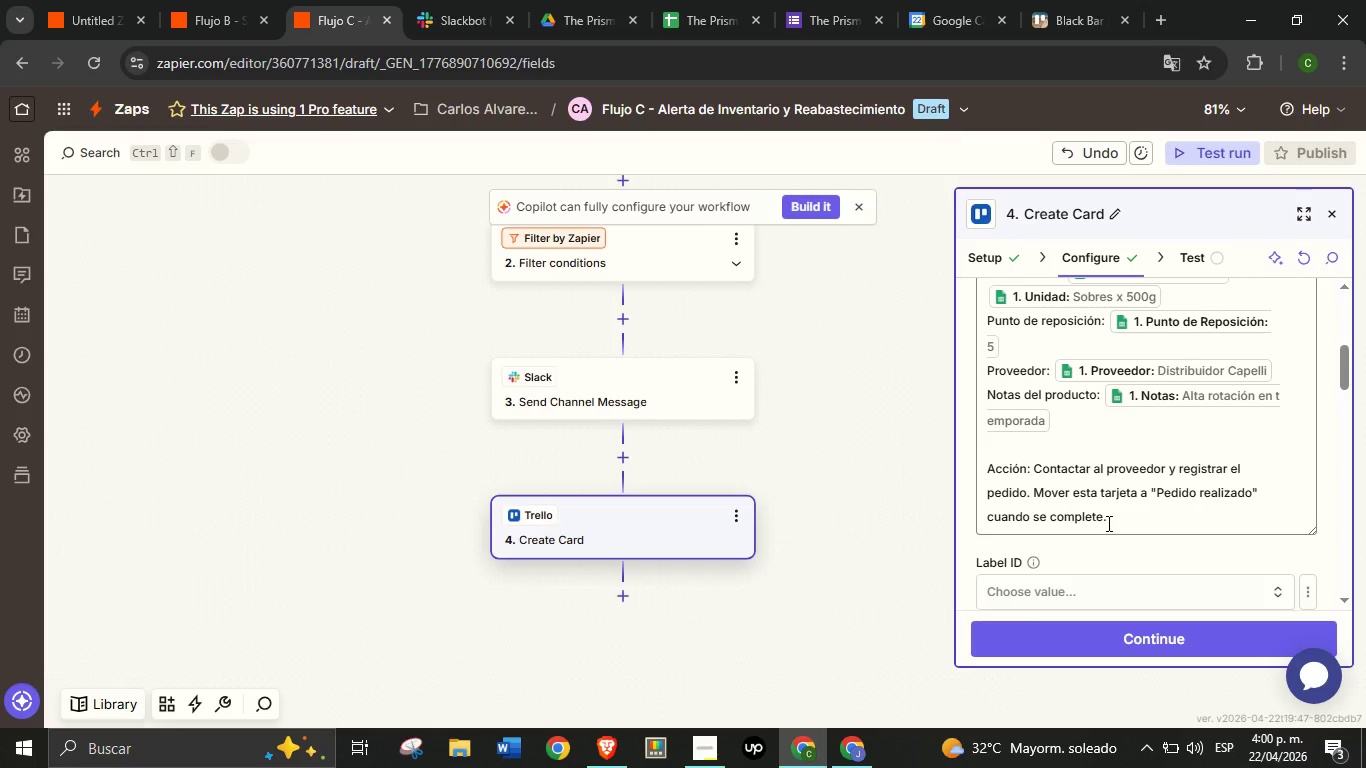 
left_click([1121, 637])
 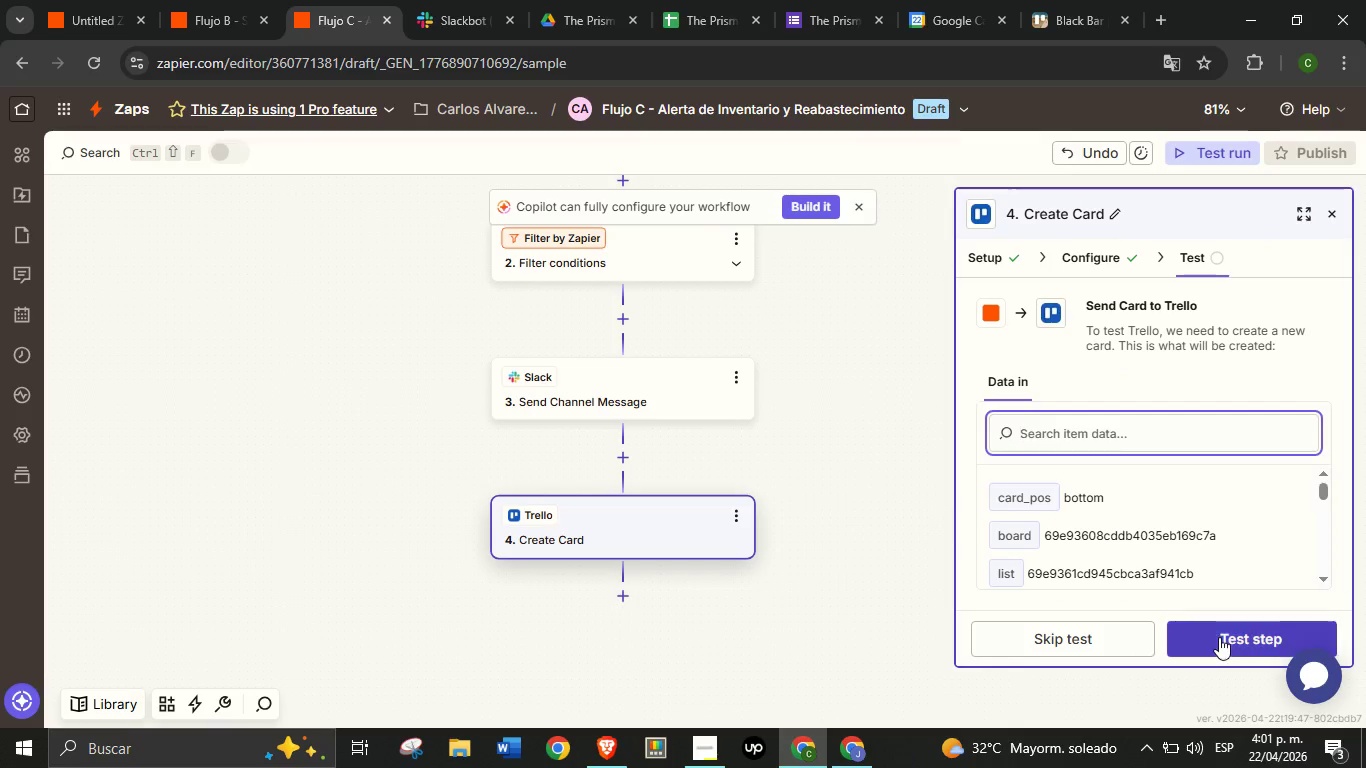 
left_click([1219, 637])
 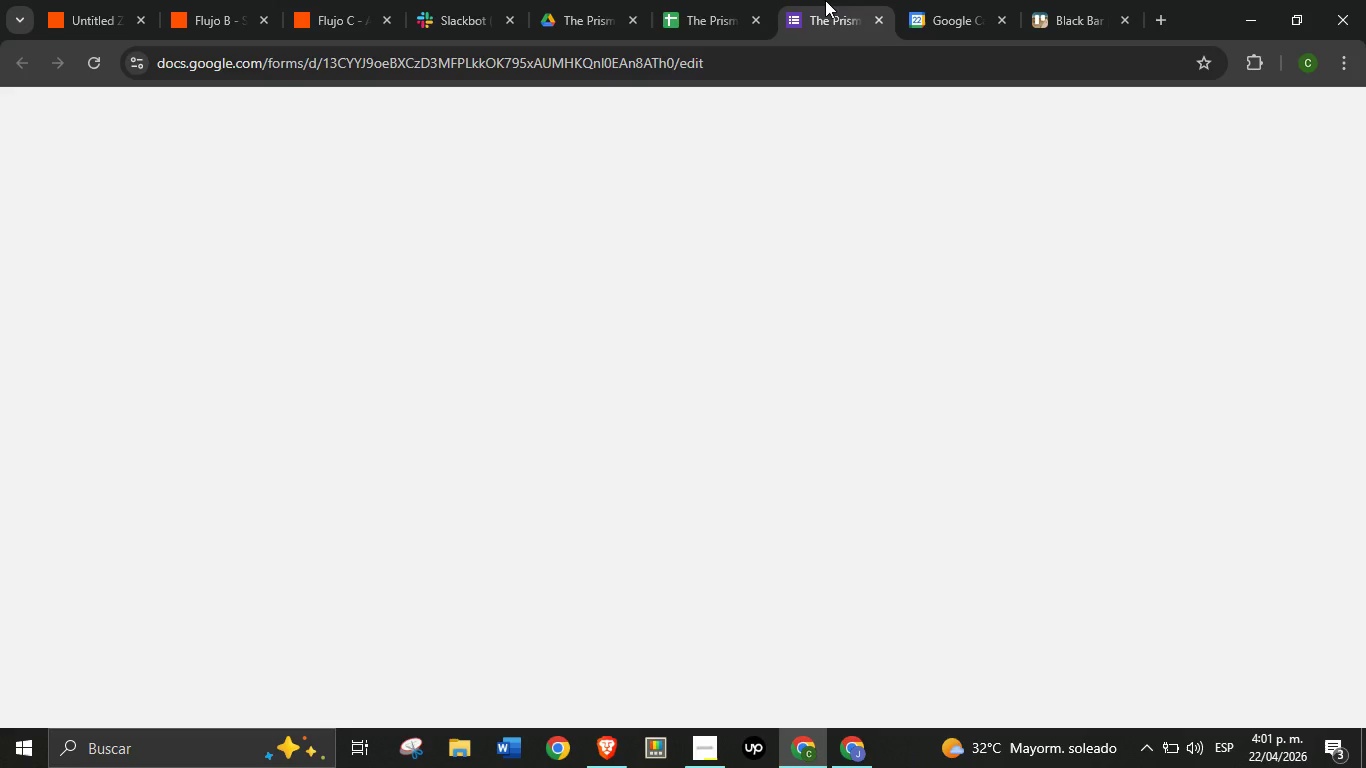 
left_click([826, 0])
 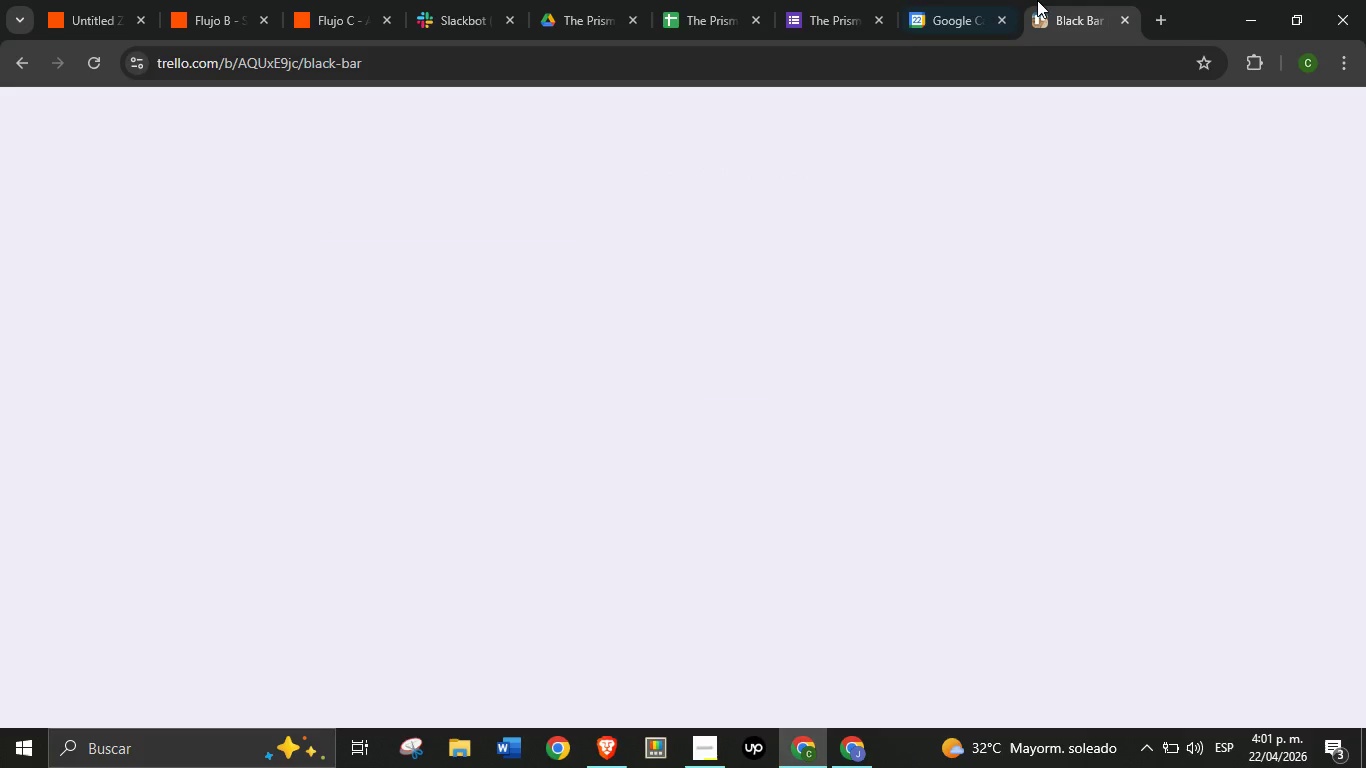 
left_click([1037, 0])
 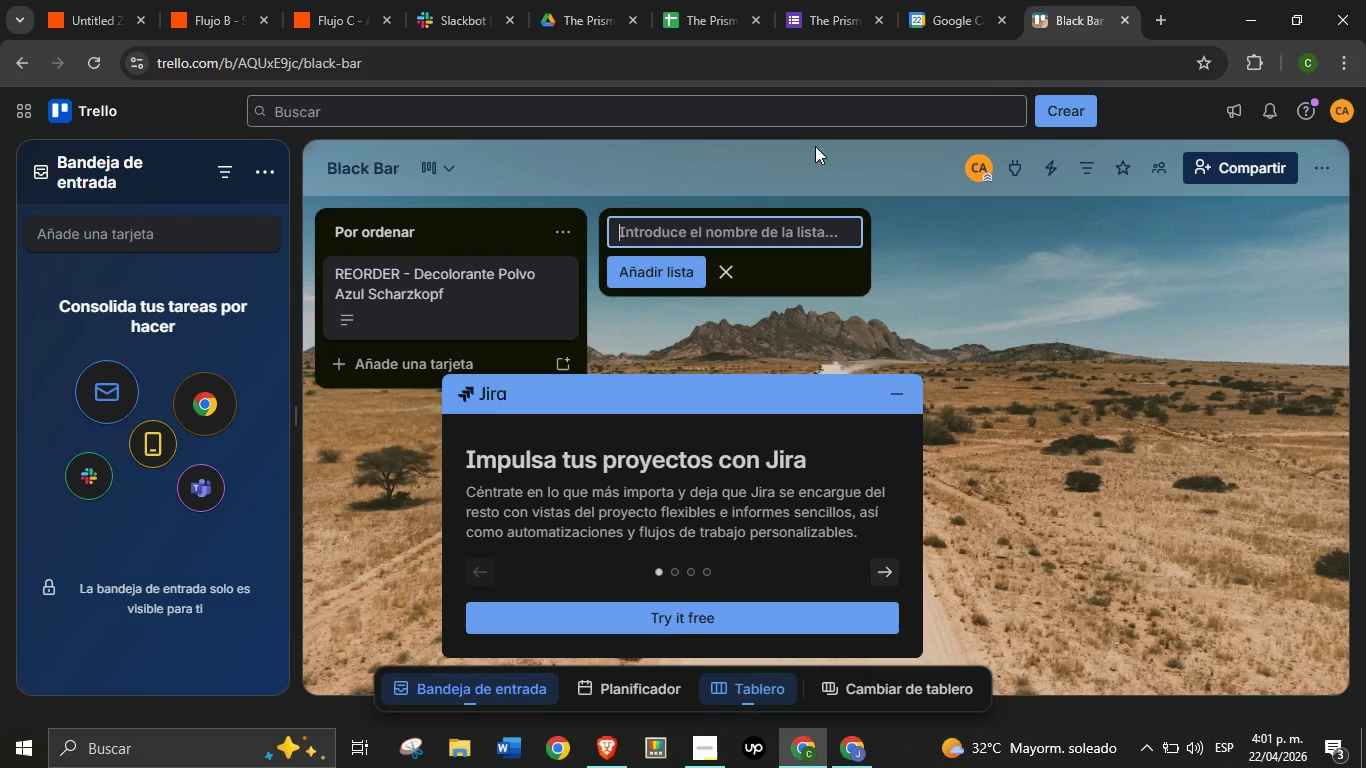 
wait(10.17)
 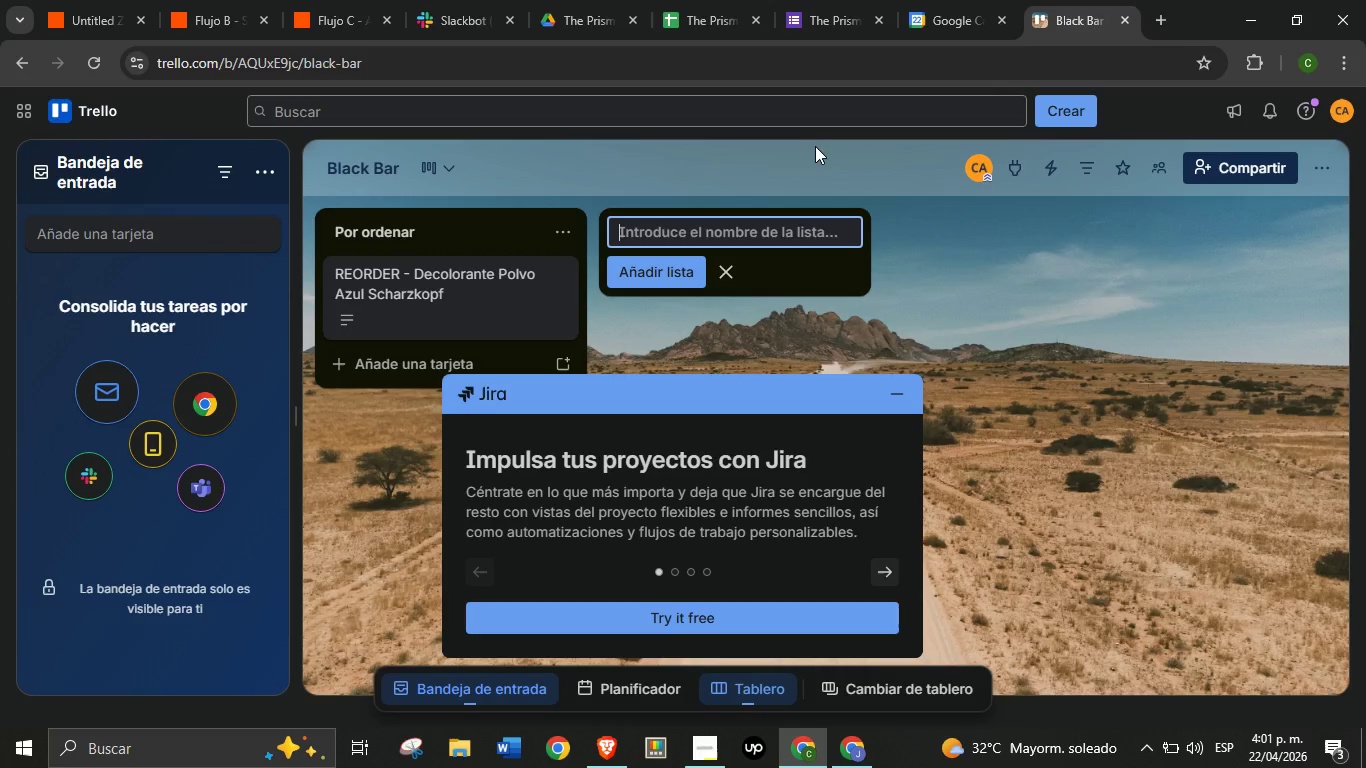 
left_click([328, 0])
 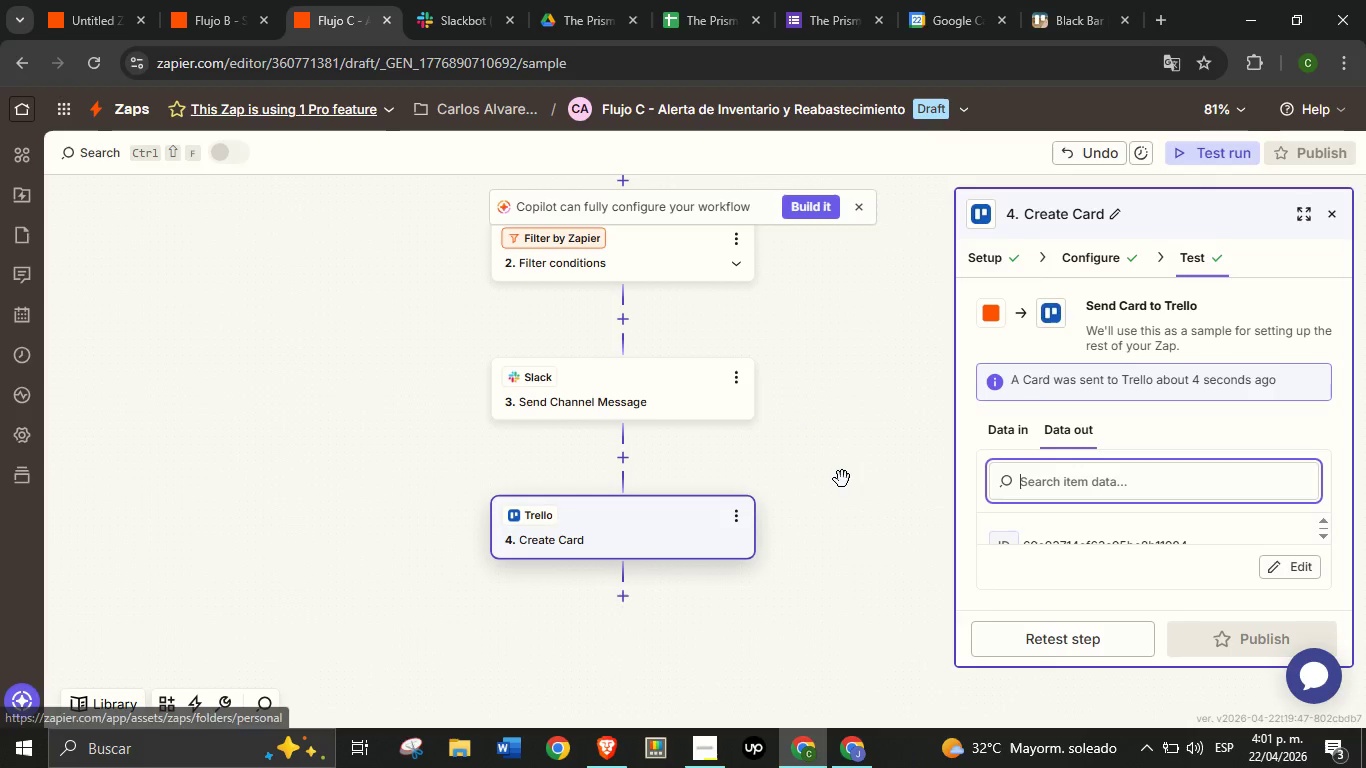 
left_click_drag(start_coordinate=[844, 521], to_coordinate=[832, 414])
 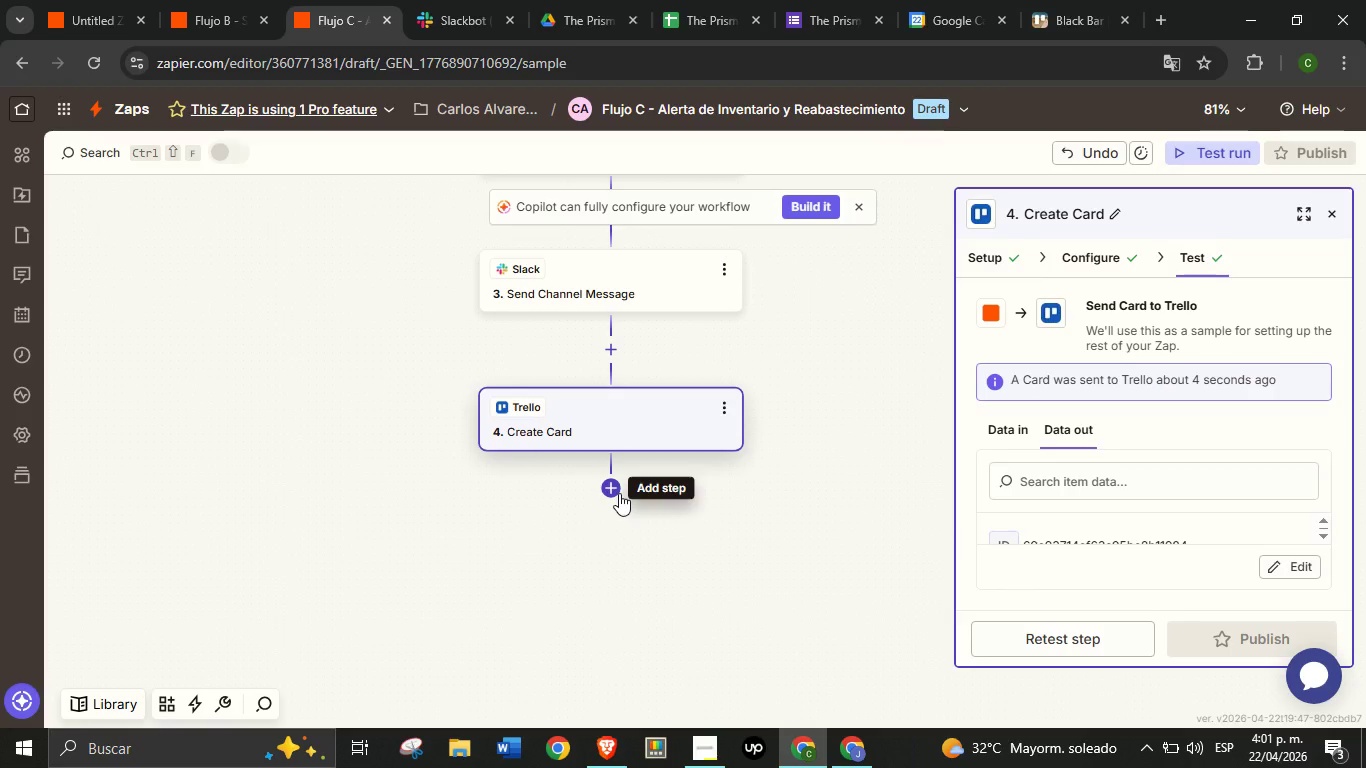 
wait(18.33)
 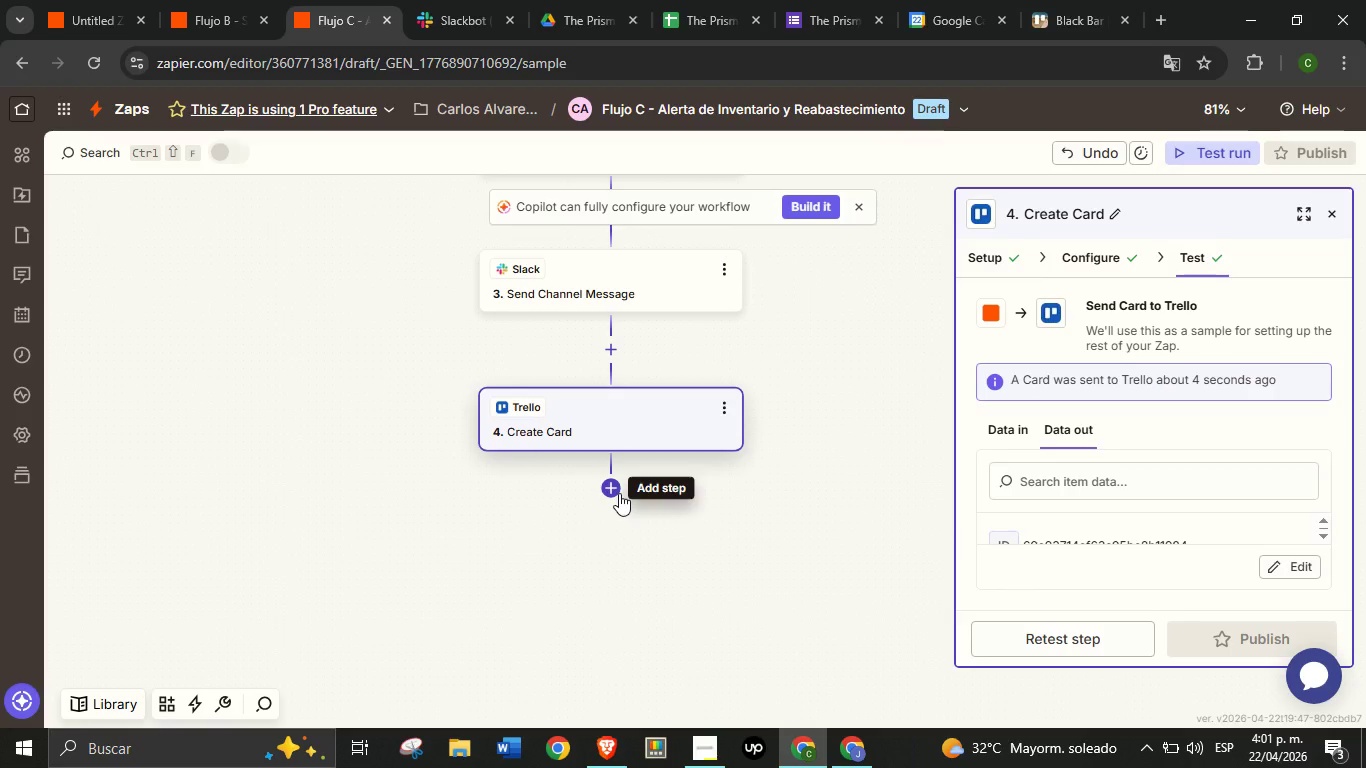 
left_click([612, 487])
 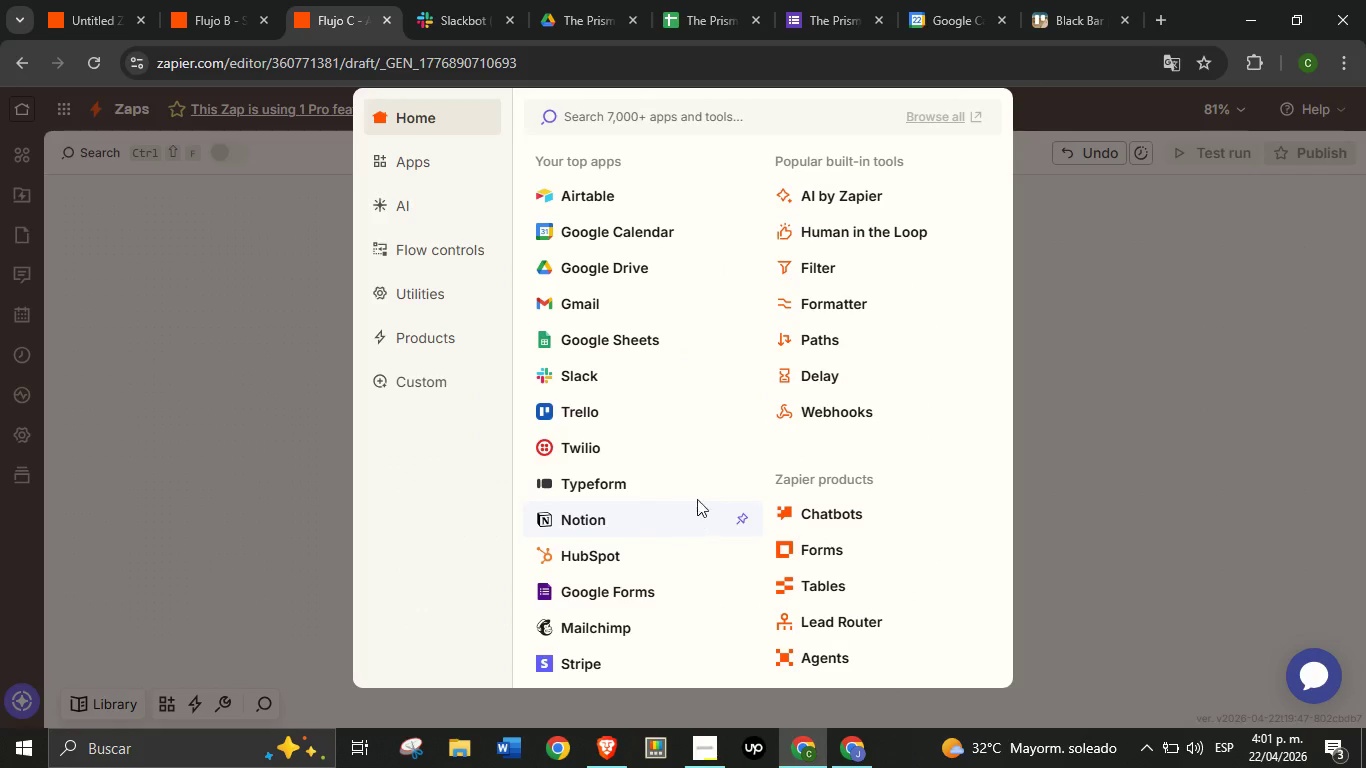 
wait(6.12)
 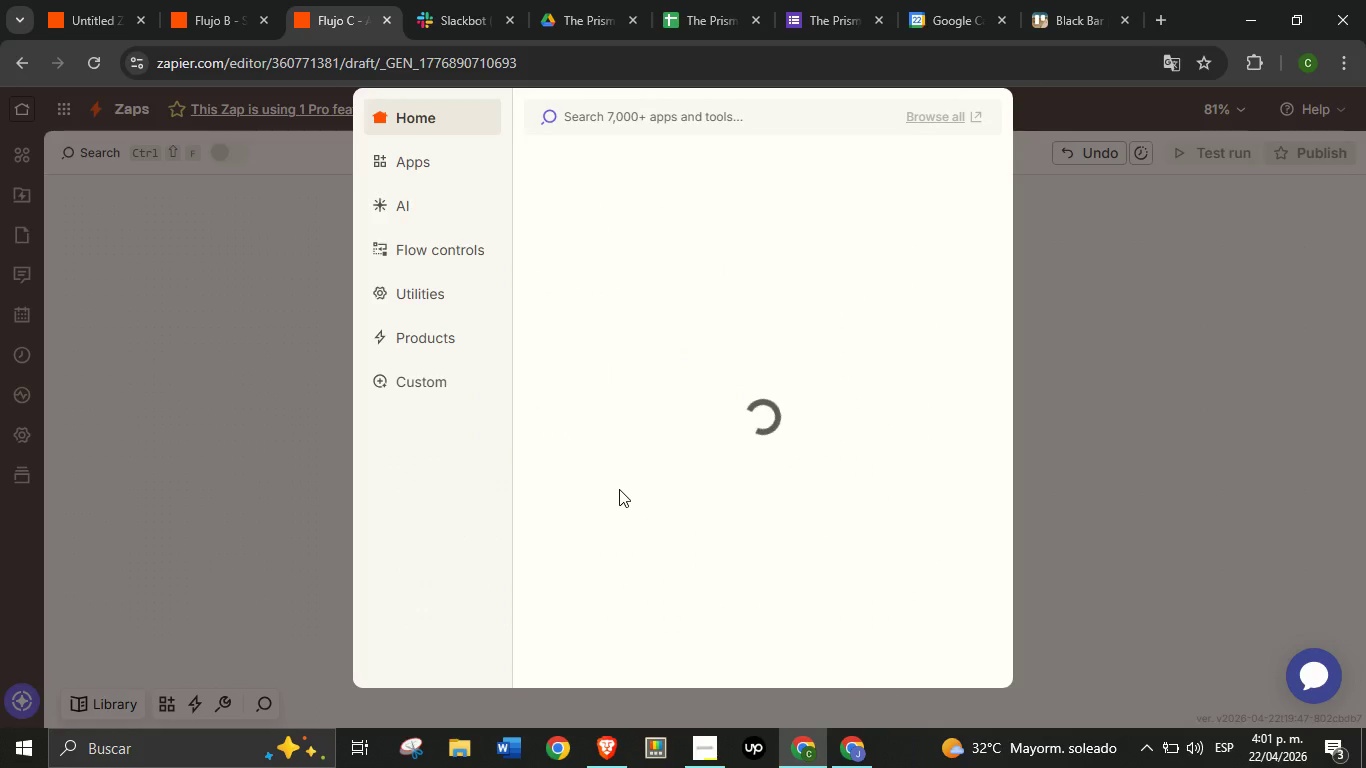 
left_click([621, 332])
 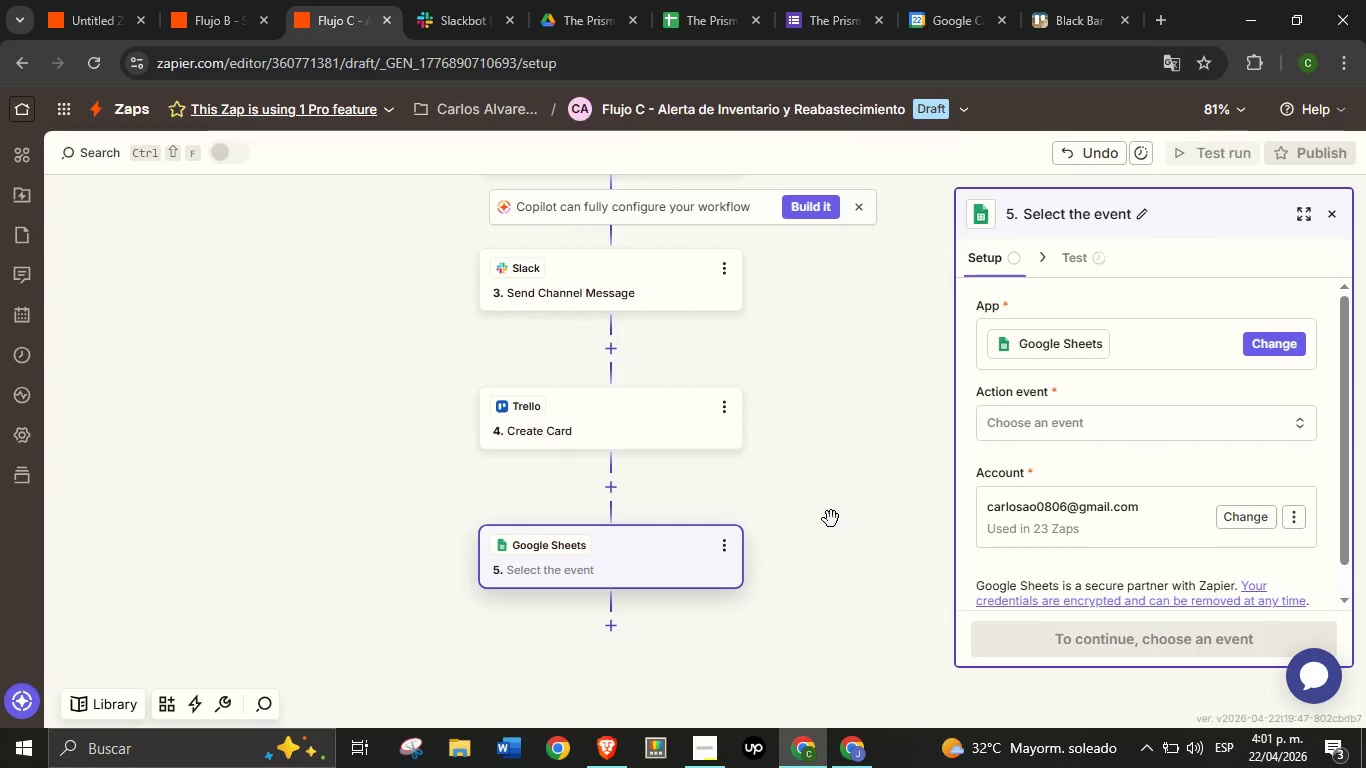 
wait(9.61)
 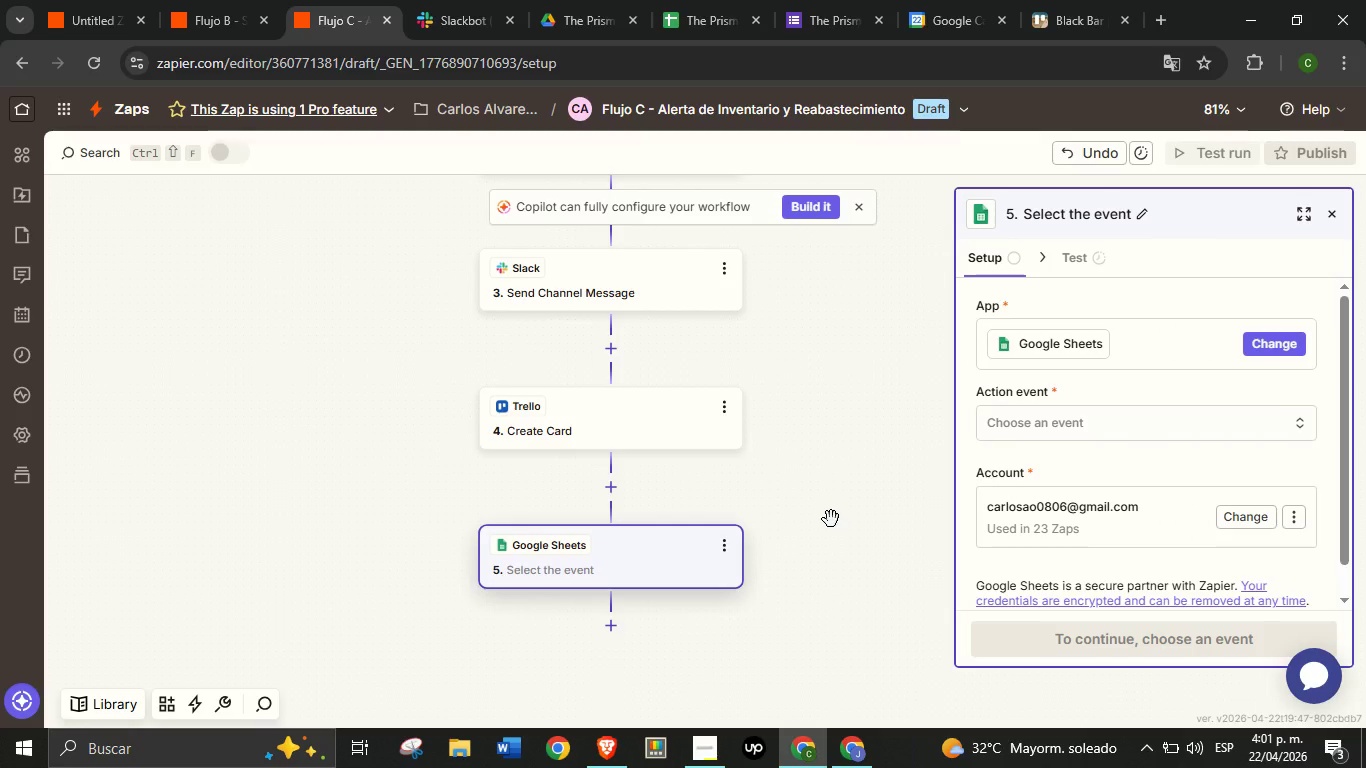 
left_click_drag(start_coordinate=[825, 573], to_coordinate=[814, 537])
 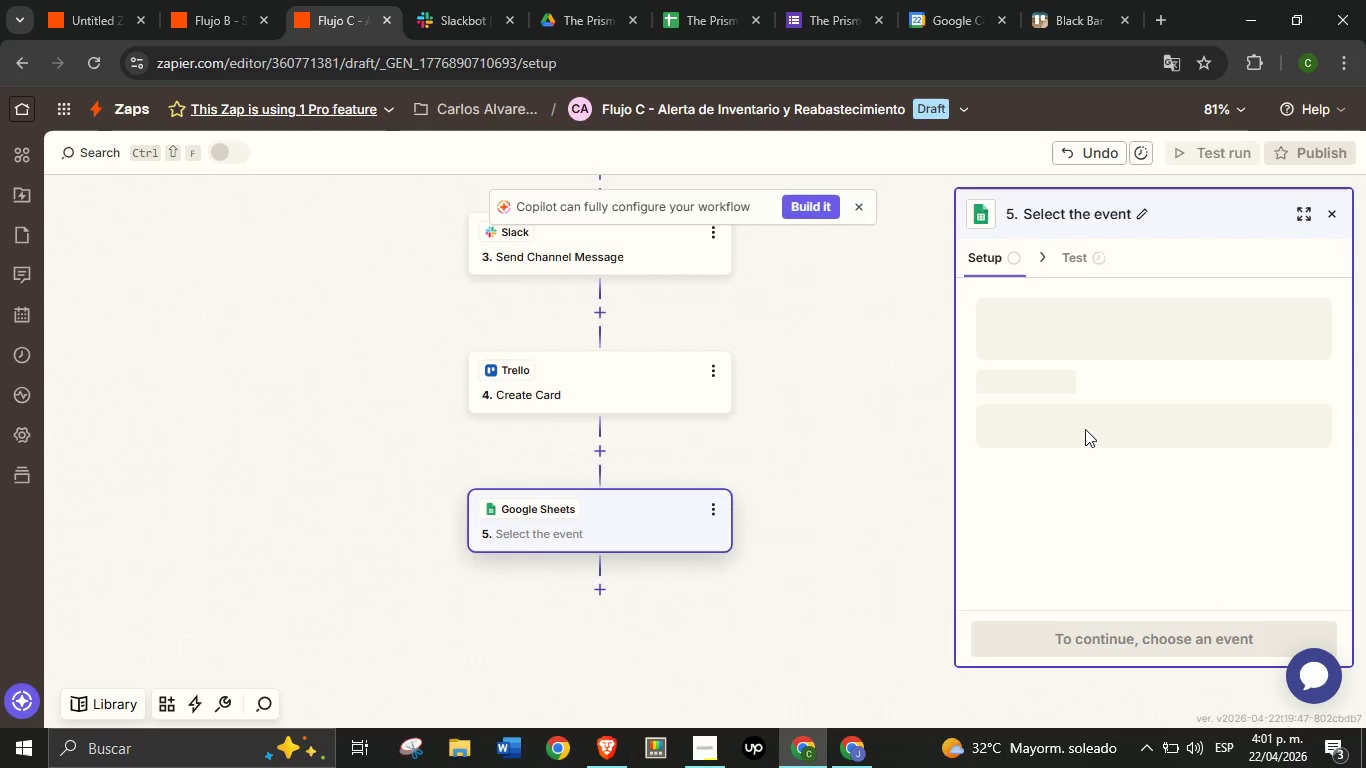 
left_click([1085, 429])
 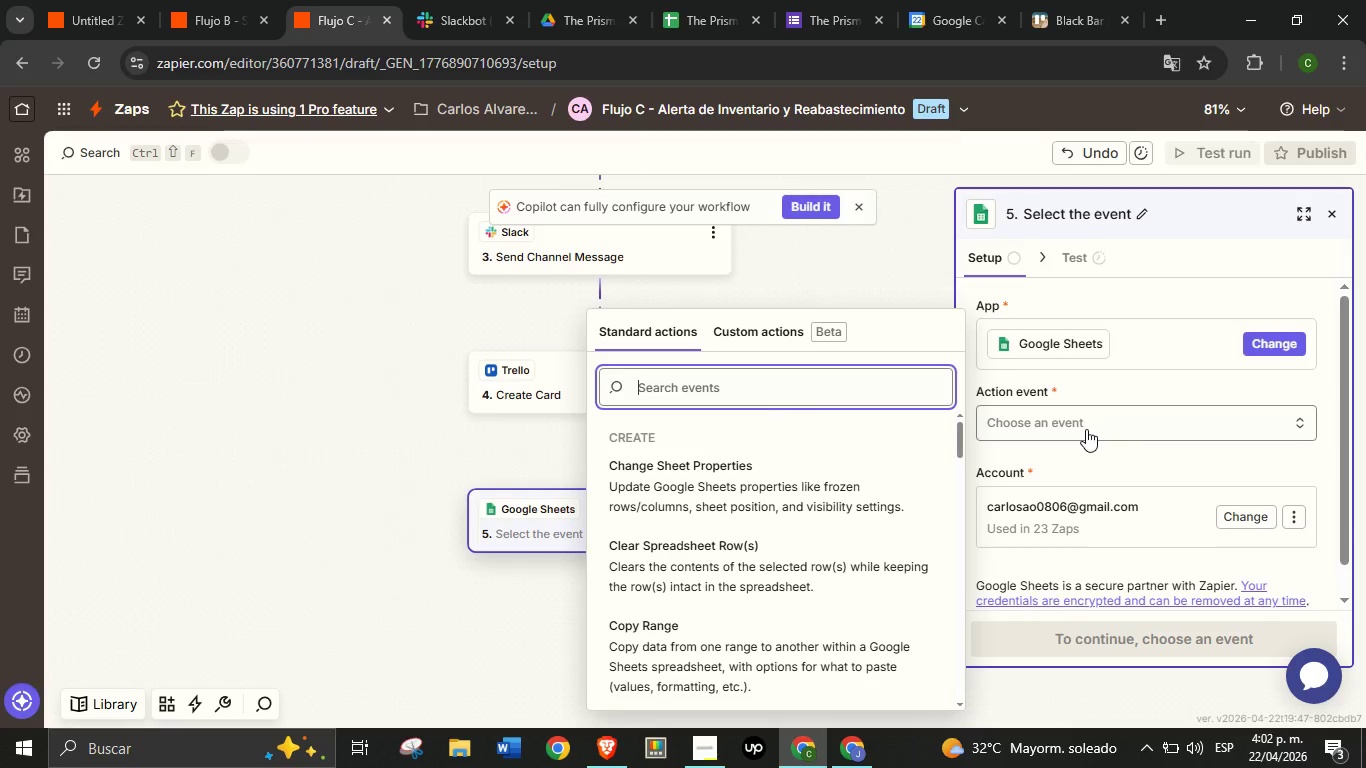 
wait(14.72)
 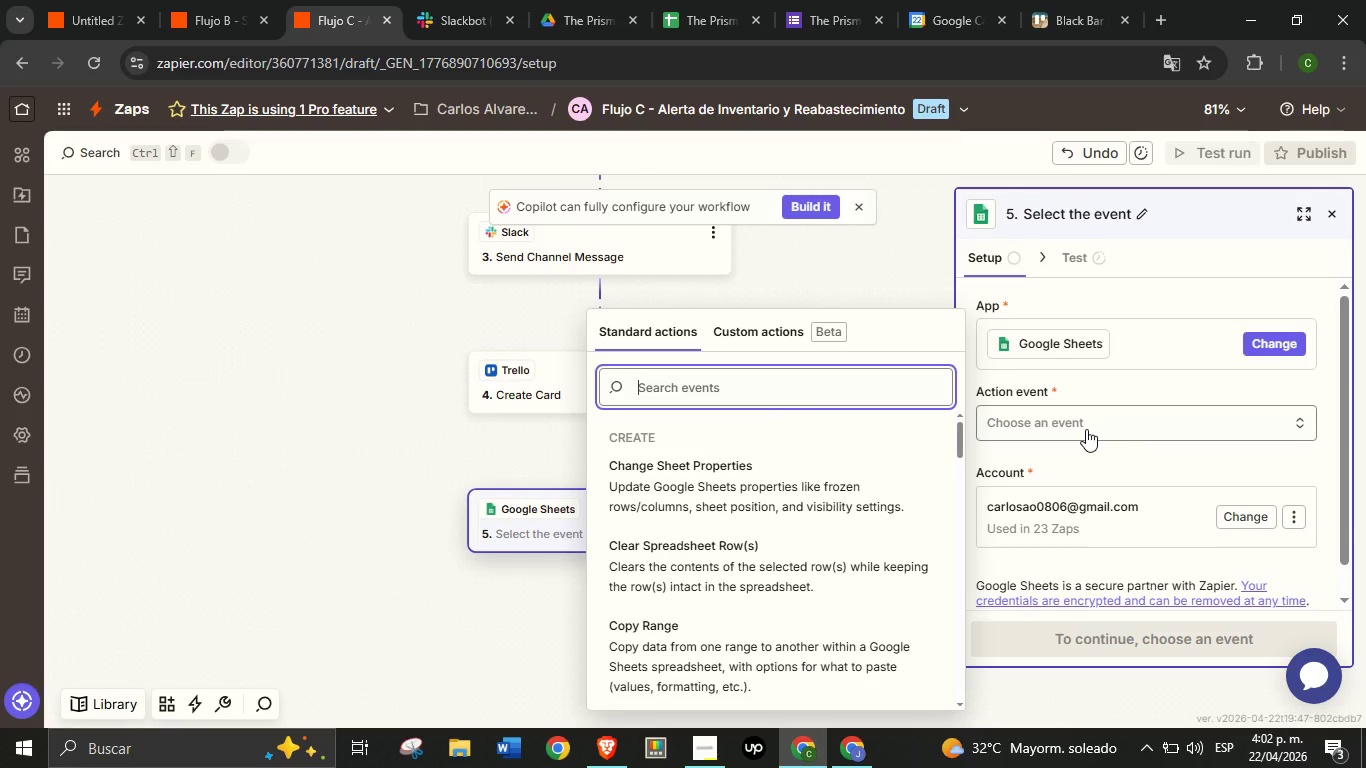 
type(upd)
 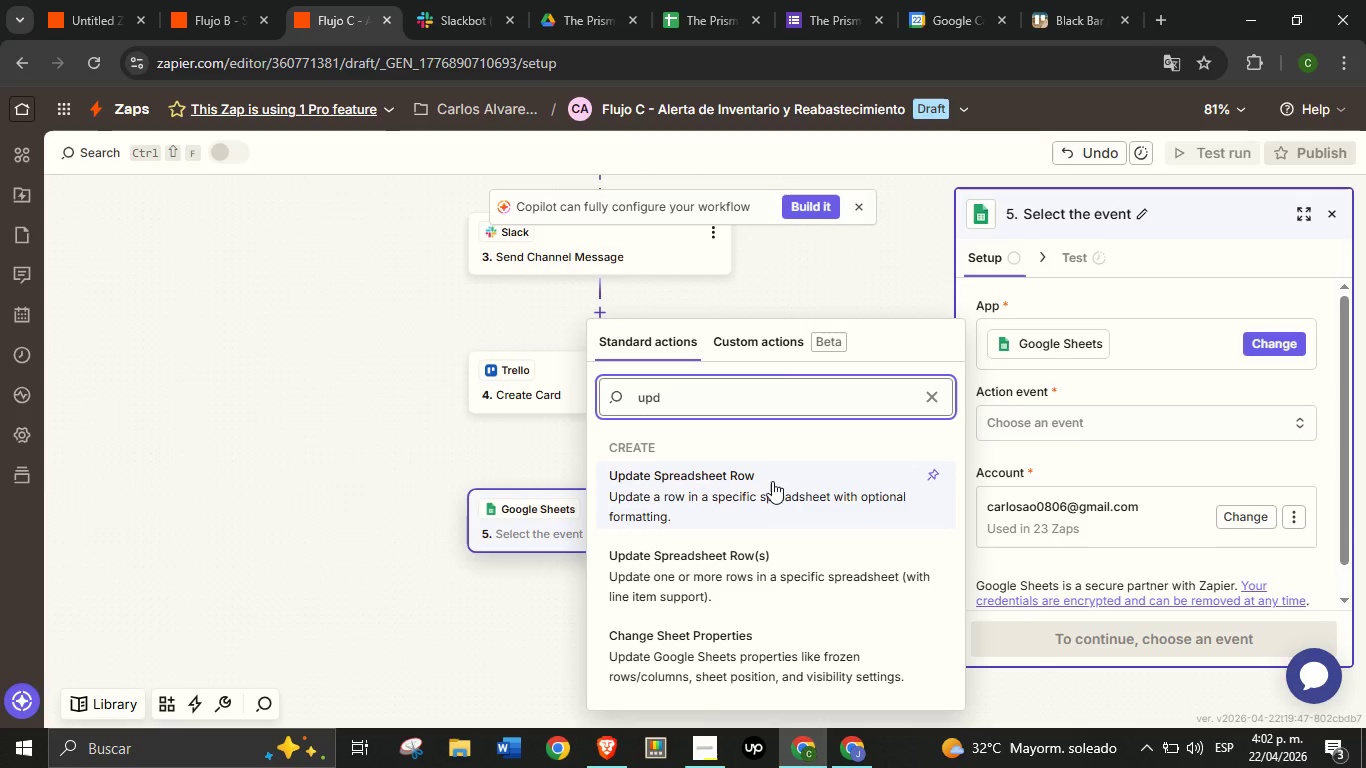 
left_click([772, 481])
 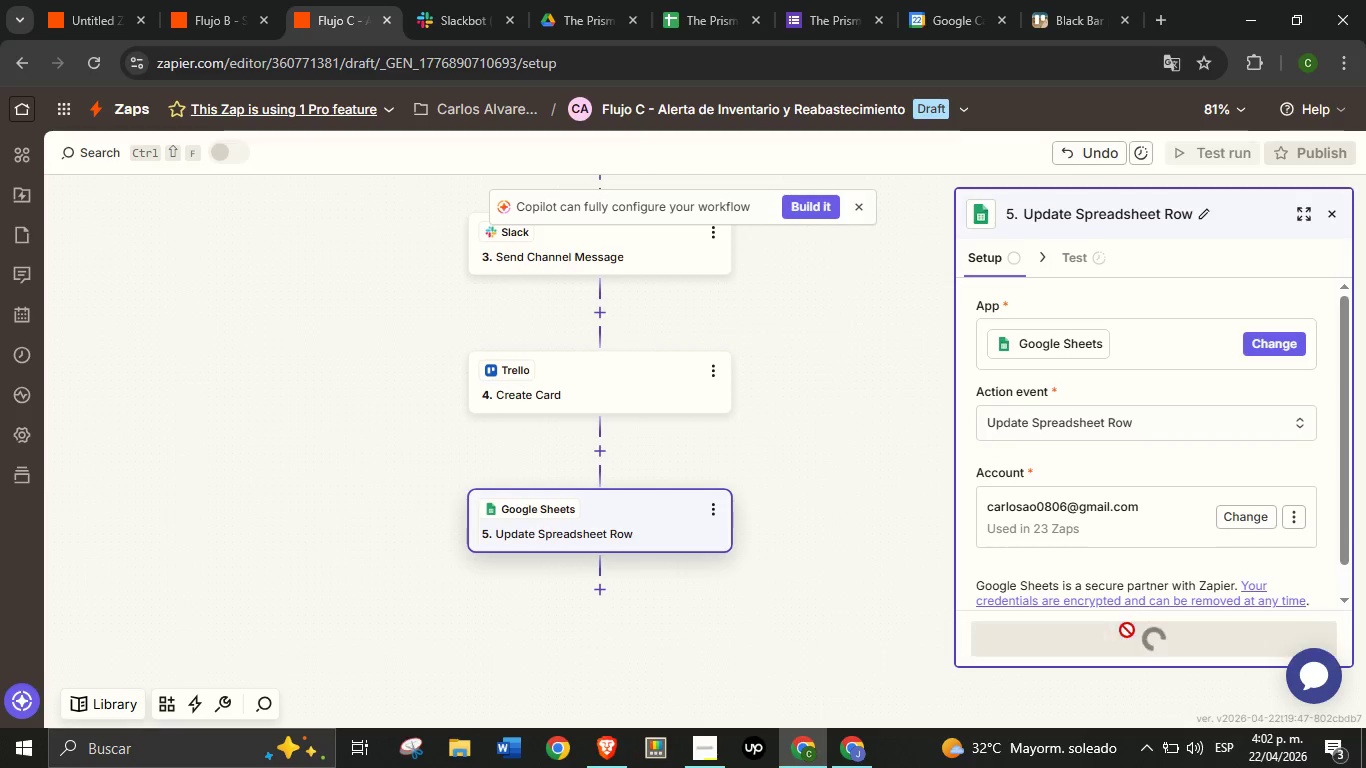 
left_click([1127, 630])
 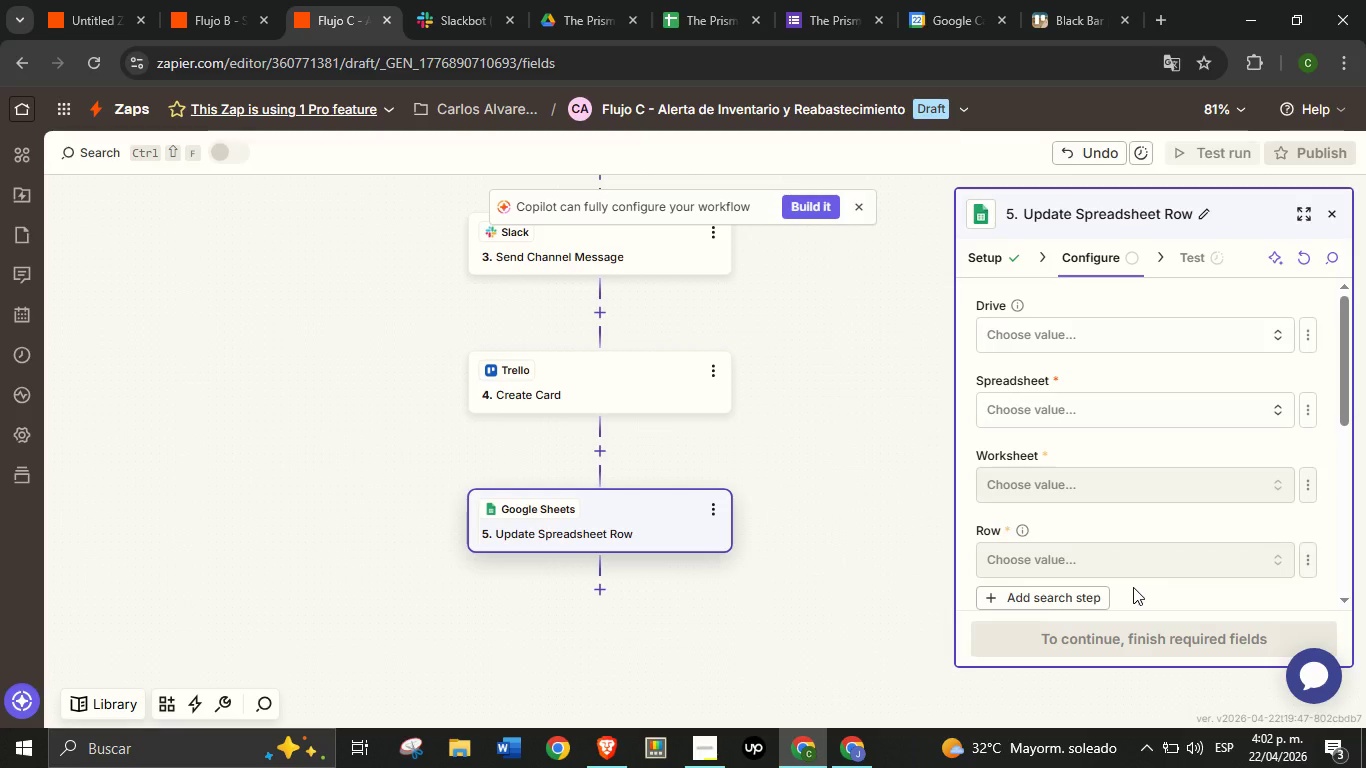 
wait(9.02)
 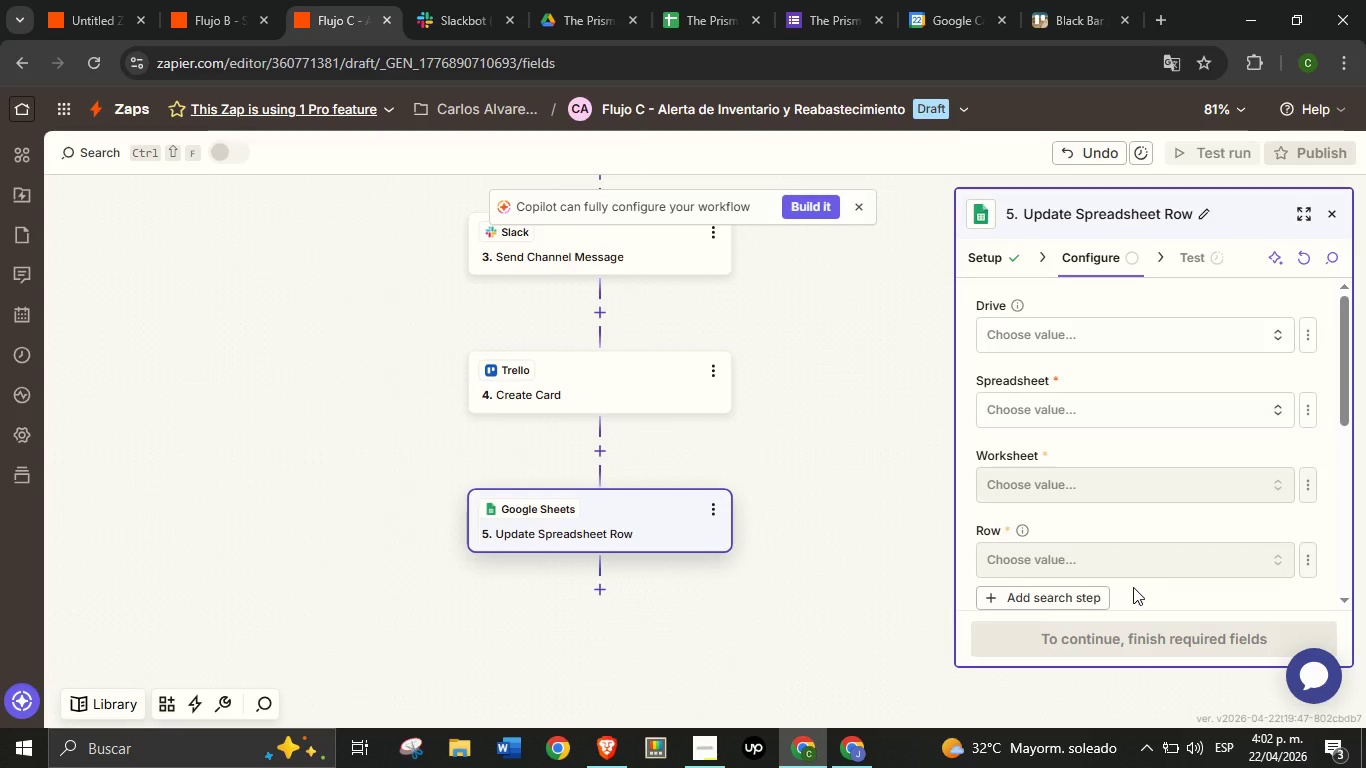 
left_click([1078, 423])
 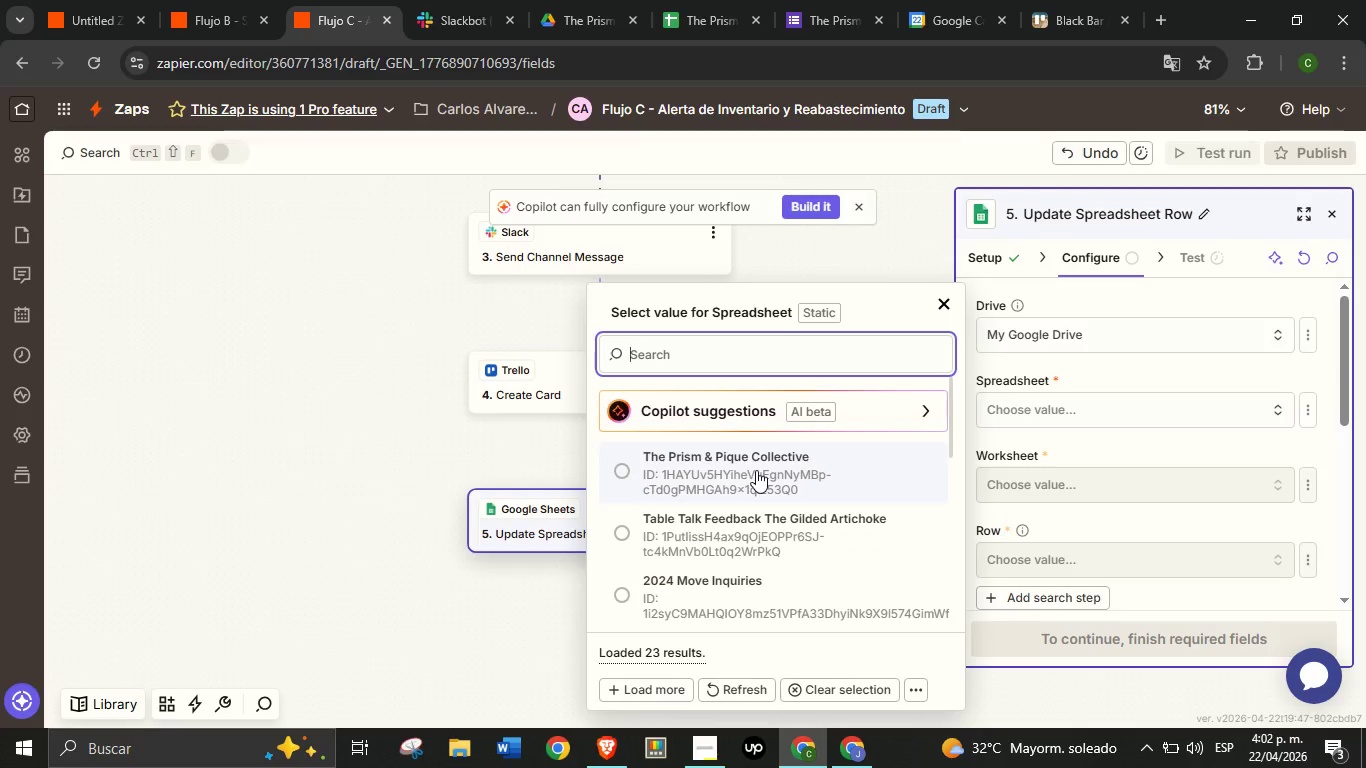 
left_click([756, 470])
 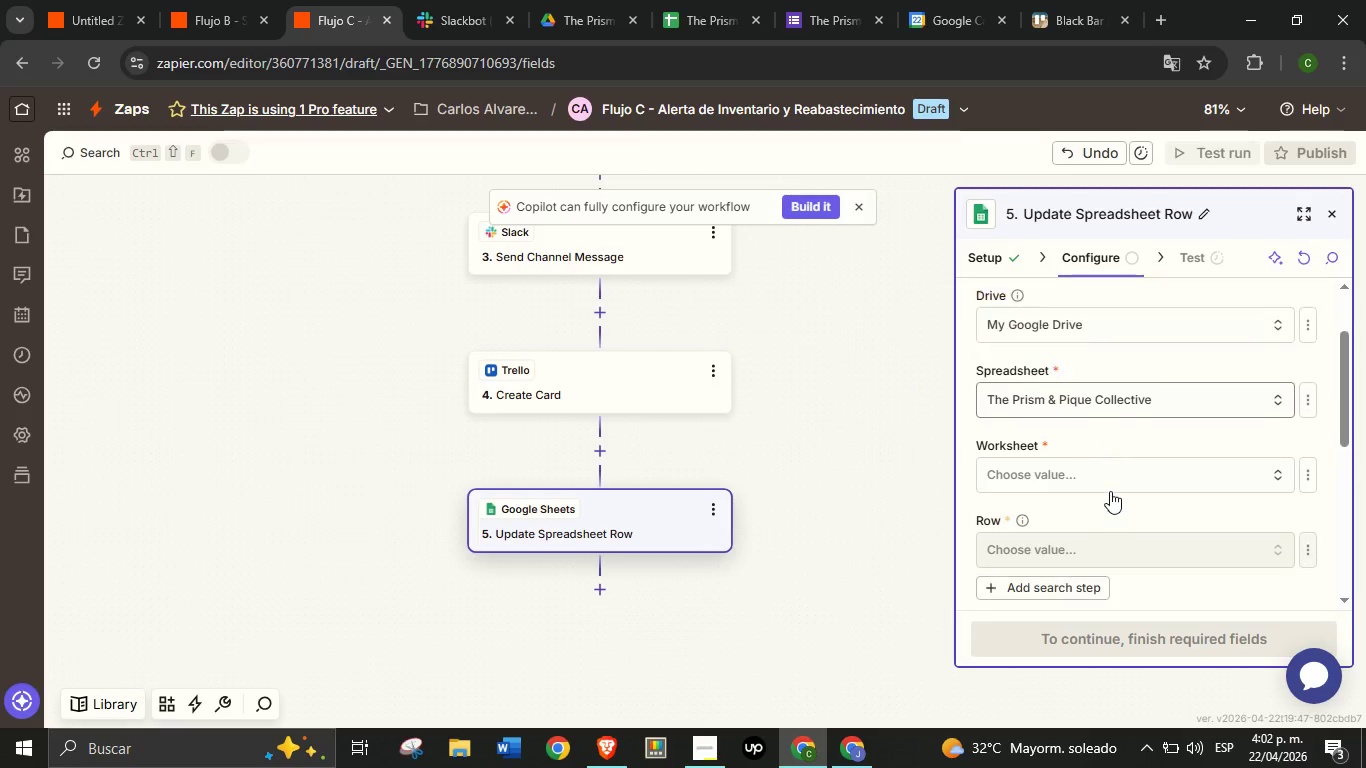 
scroll: coordinate [1111, 489], scroll_direction: down, amount: 1.0
 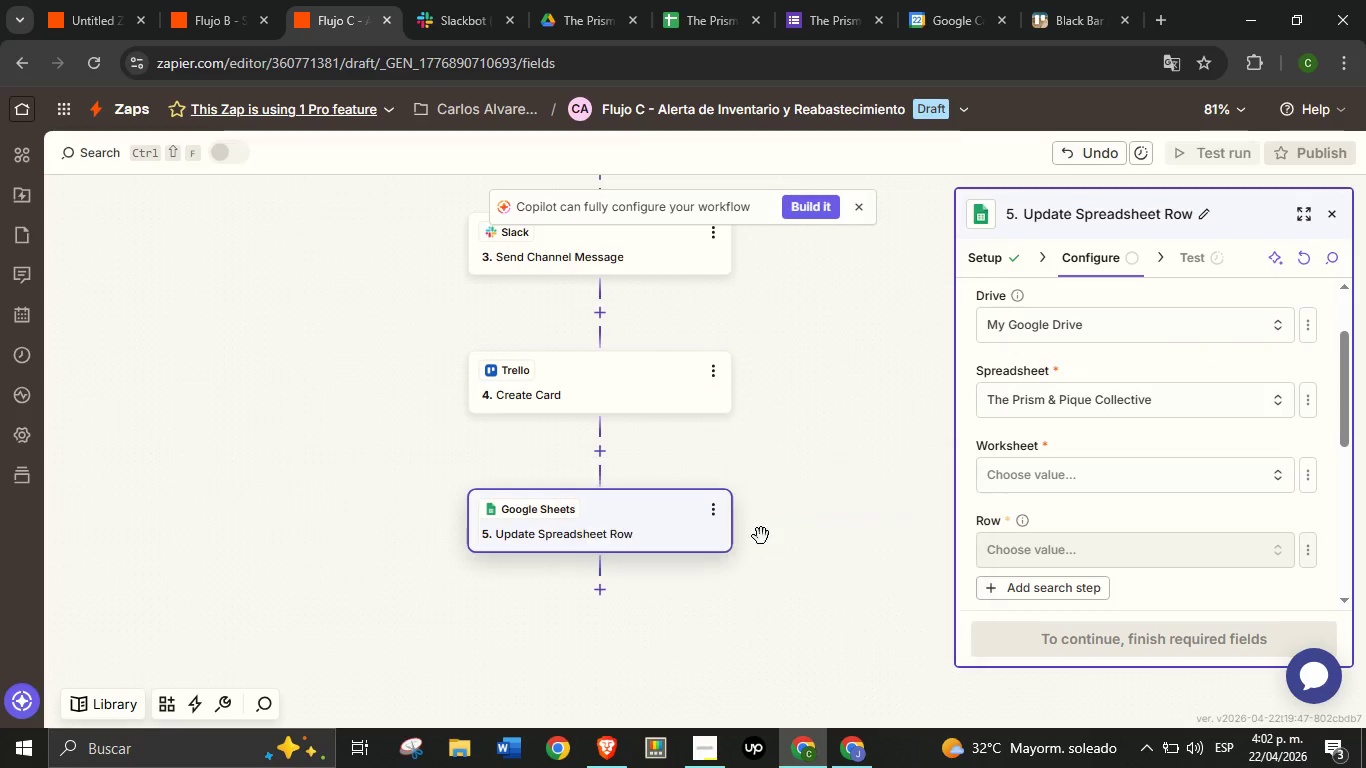 
left_click([760, 536])
 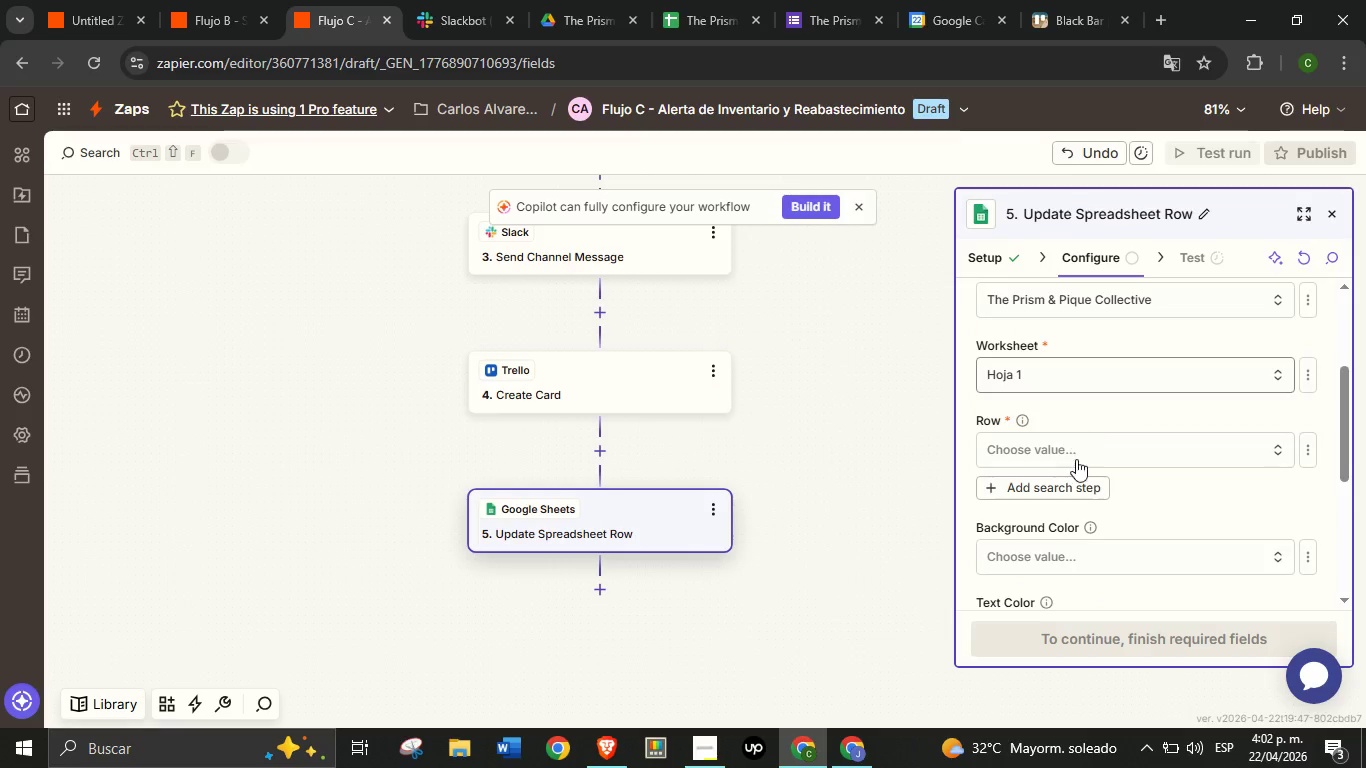 
scroll: coordinate [1073, 421], scroll_direction: down, amount: 1.0
 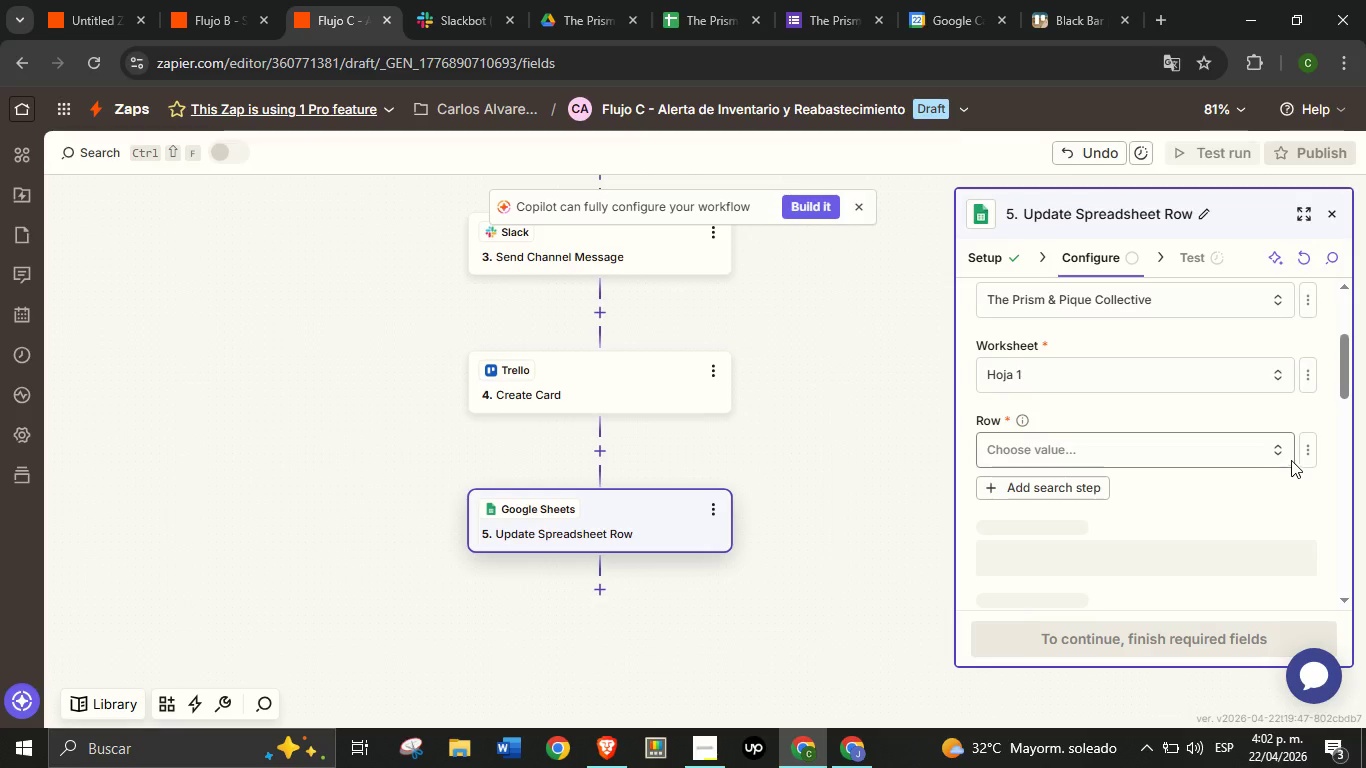 
left_click([1308, 454])
 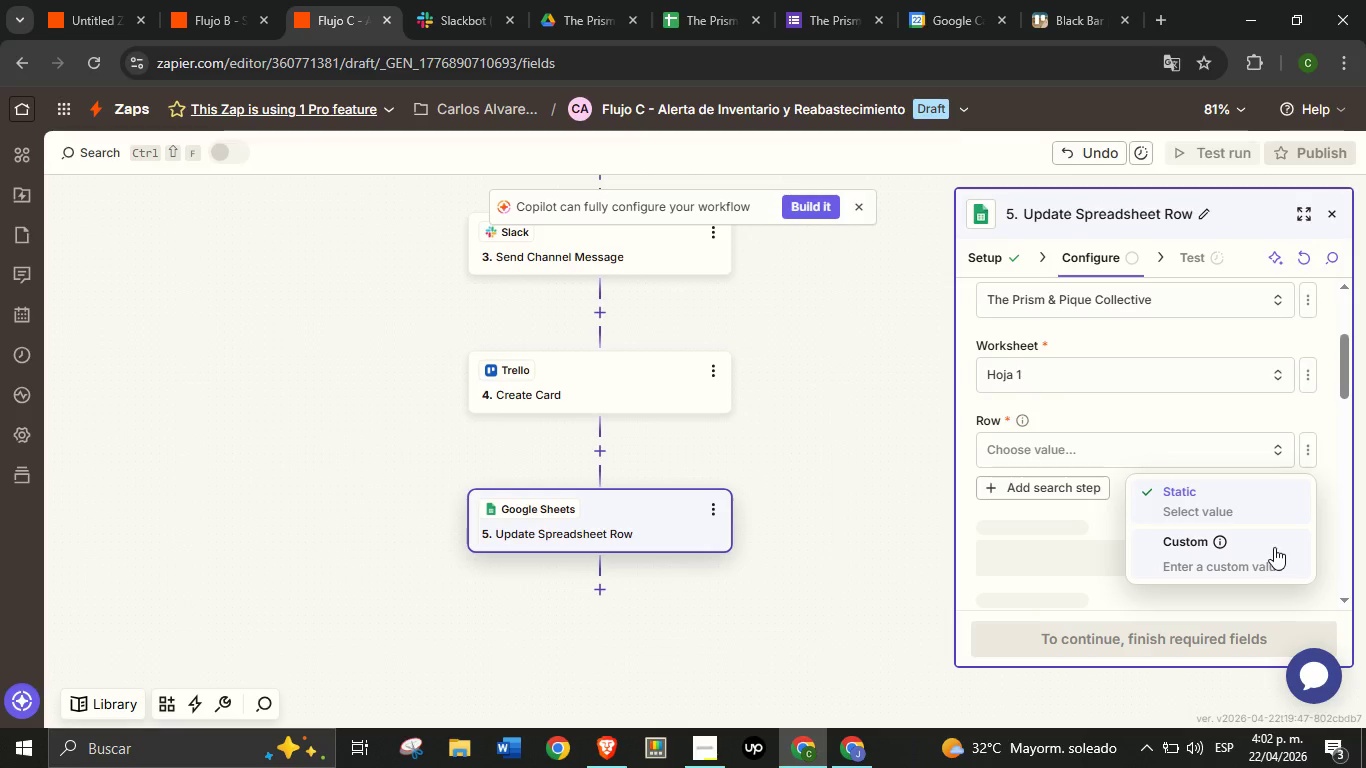 
left_click([1274, 547])
 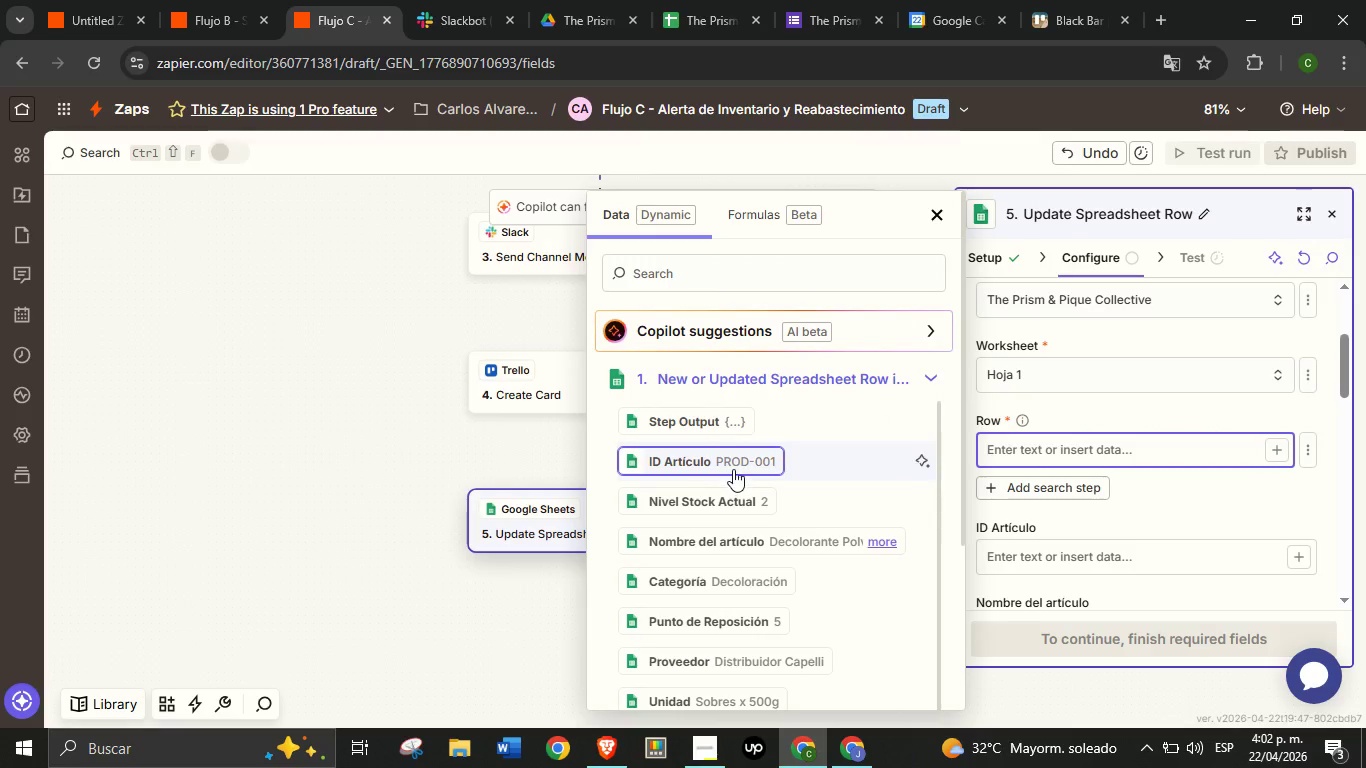 
wait(5.66)
 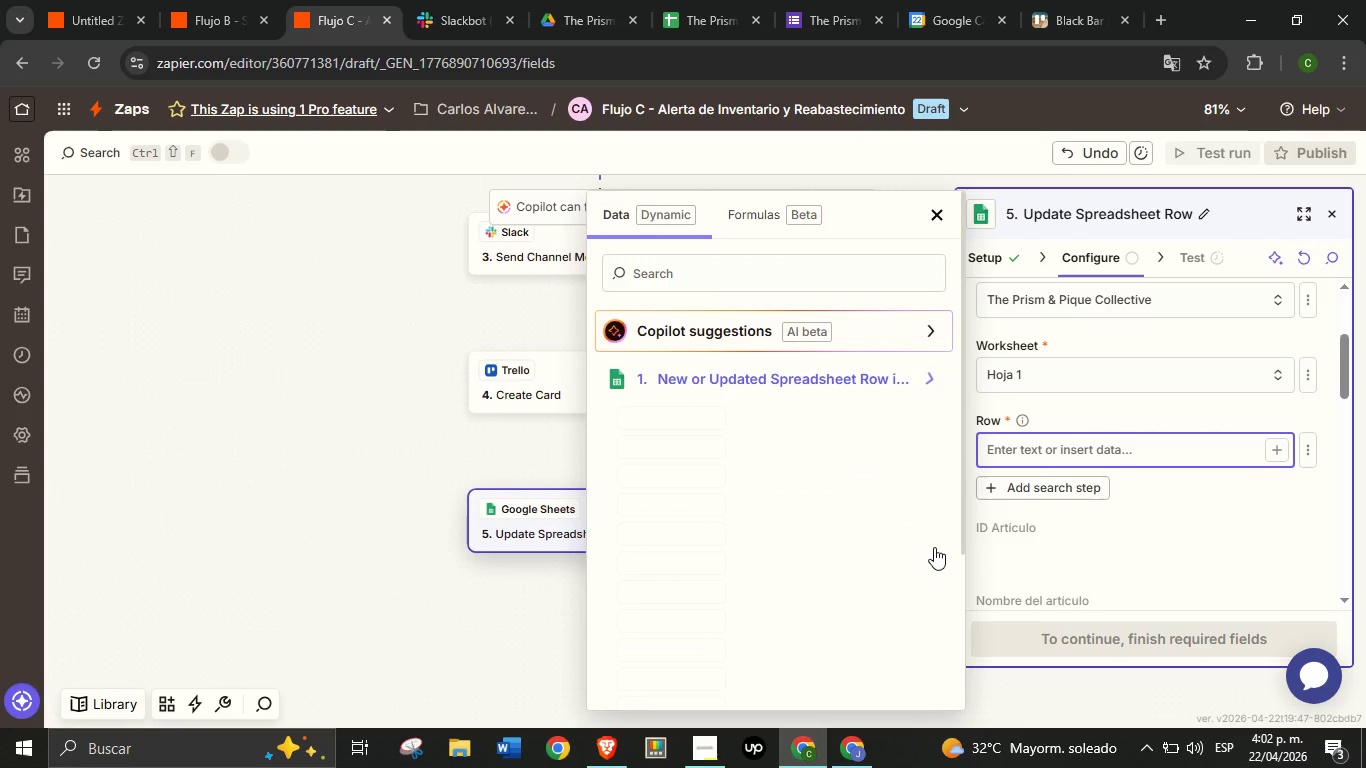 
scroll: coordinate [783, 493], scroll_direction: down, amount: 7.0
 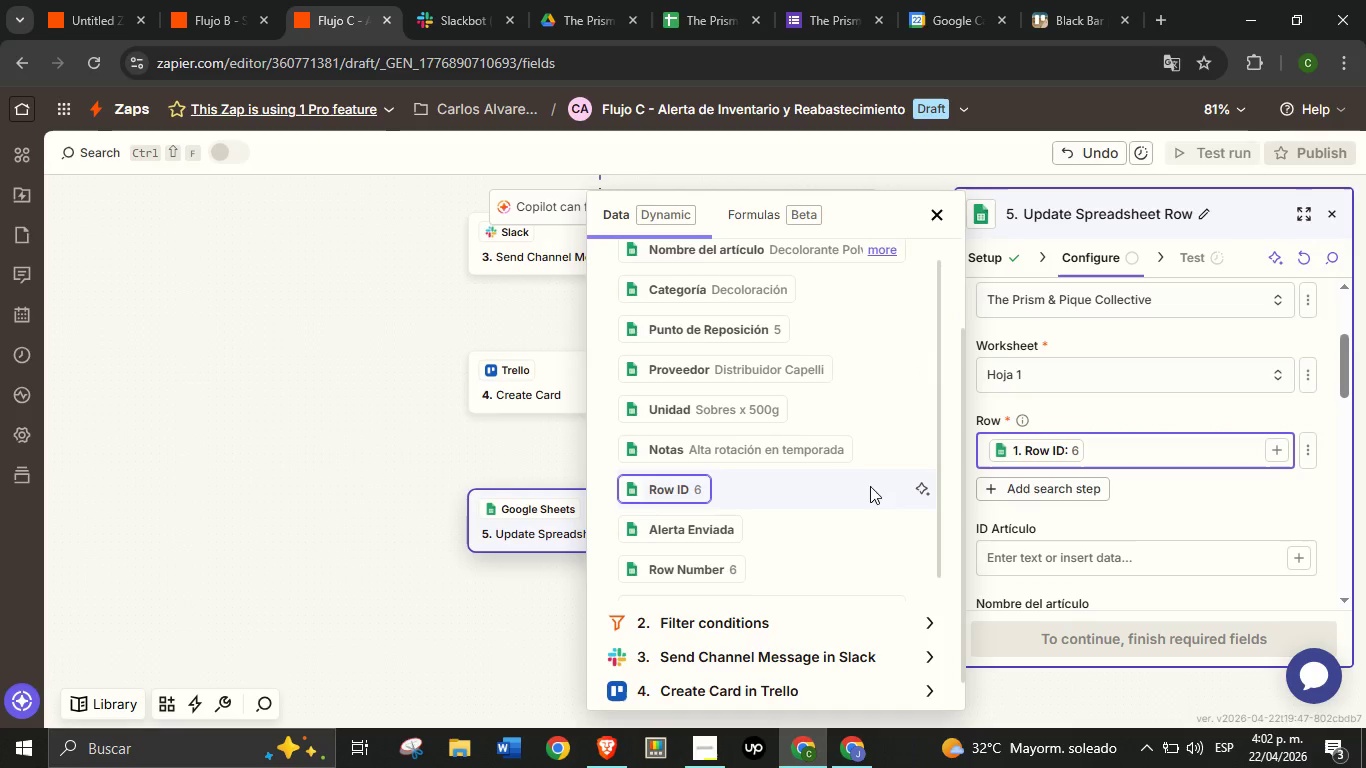 
left_click([679, 489])
 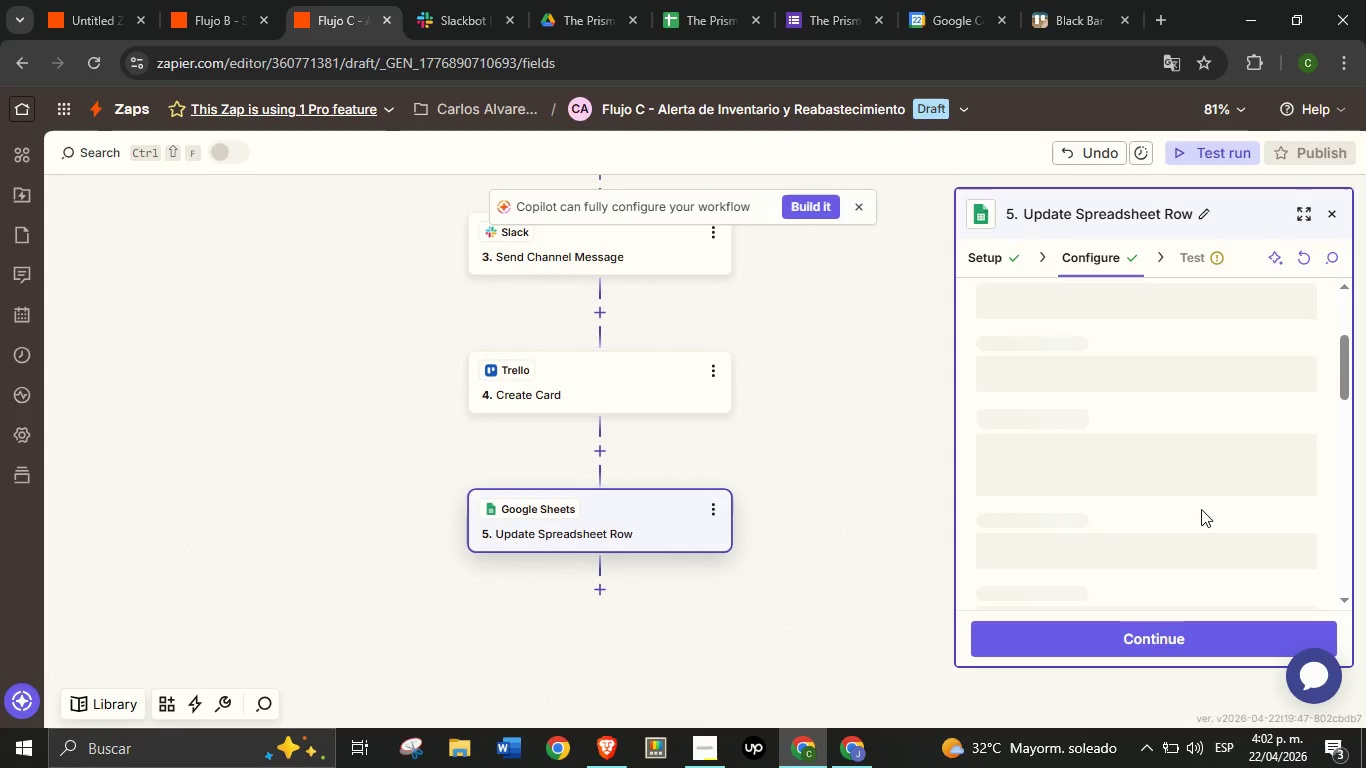 
scroll: coordinate [1136, 487], scroll_direction: down, amount: 10.0
 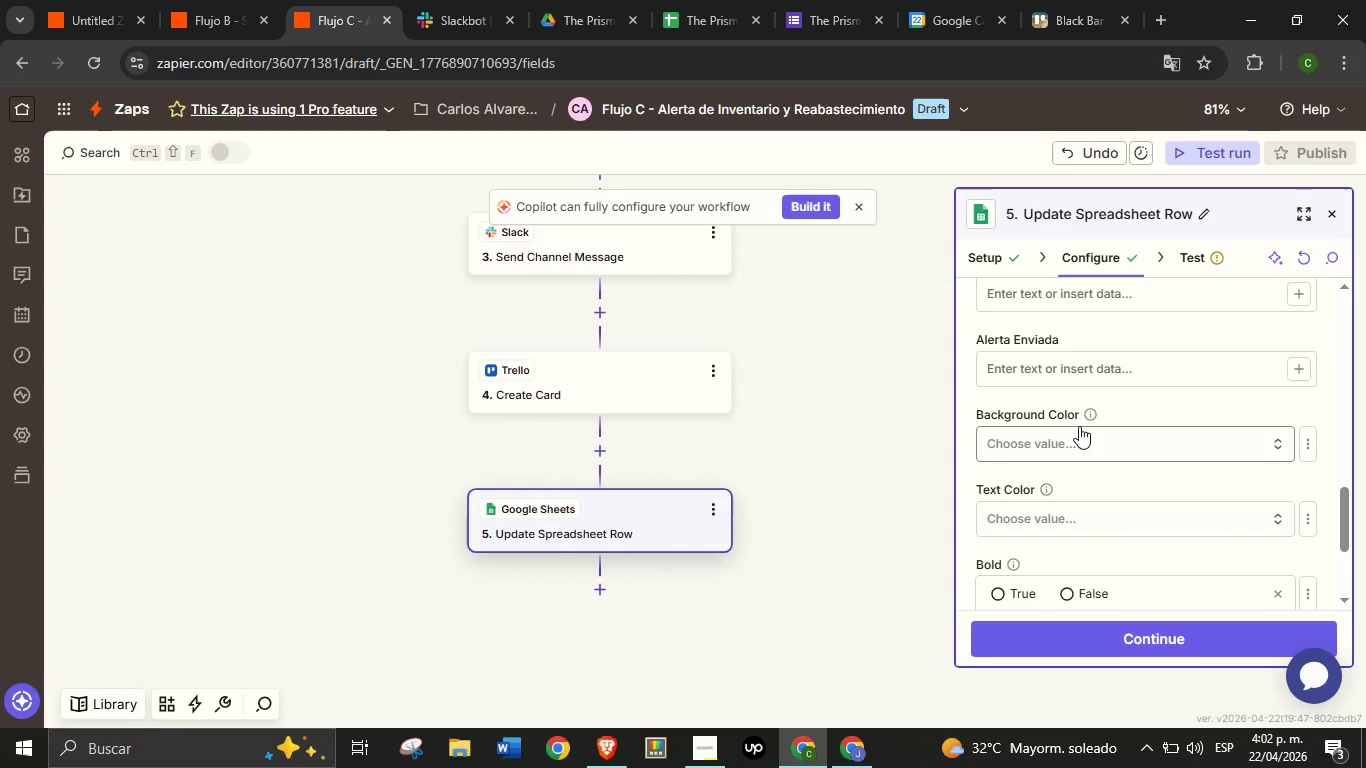 
scroll: coordinate [1116, 426], scroll_direction: up, amount: 2.0
 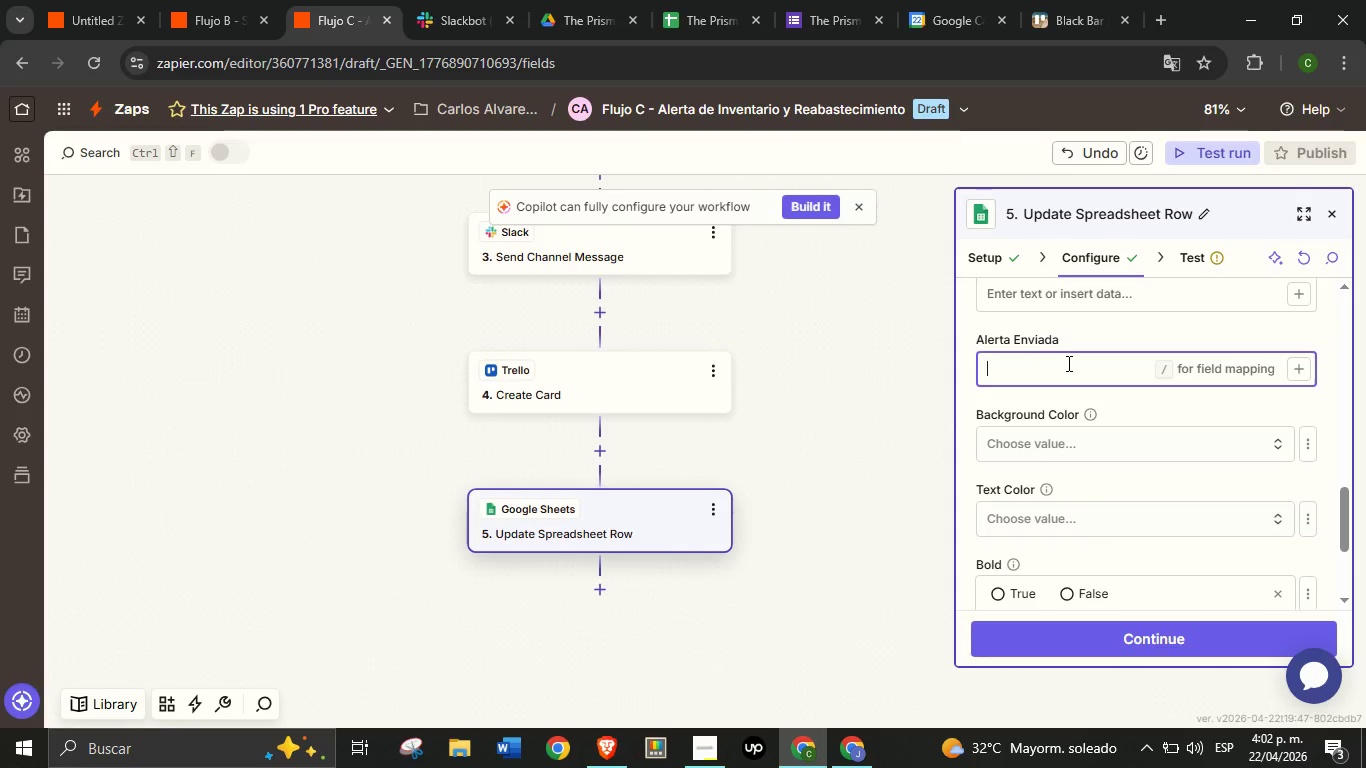 
key(CapsLock)
 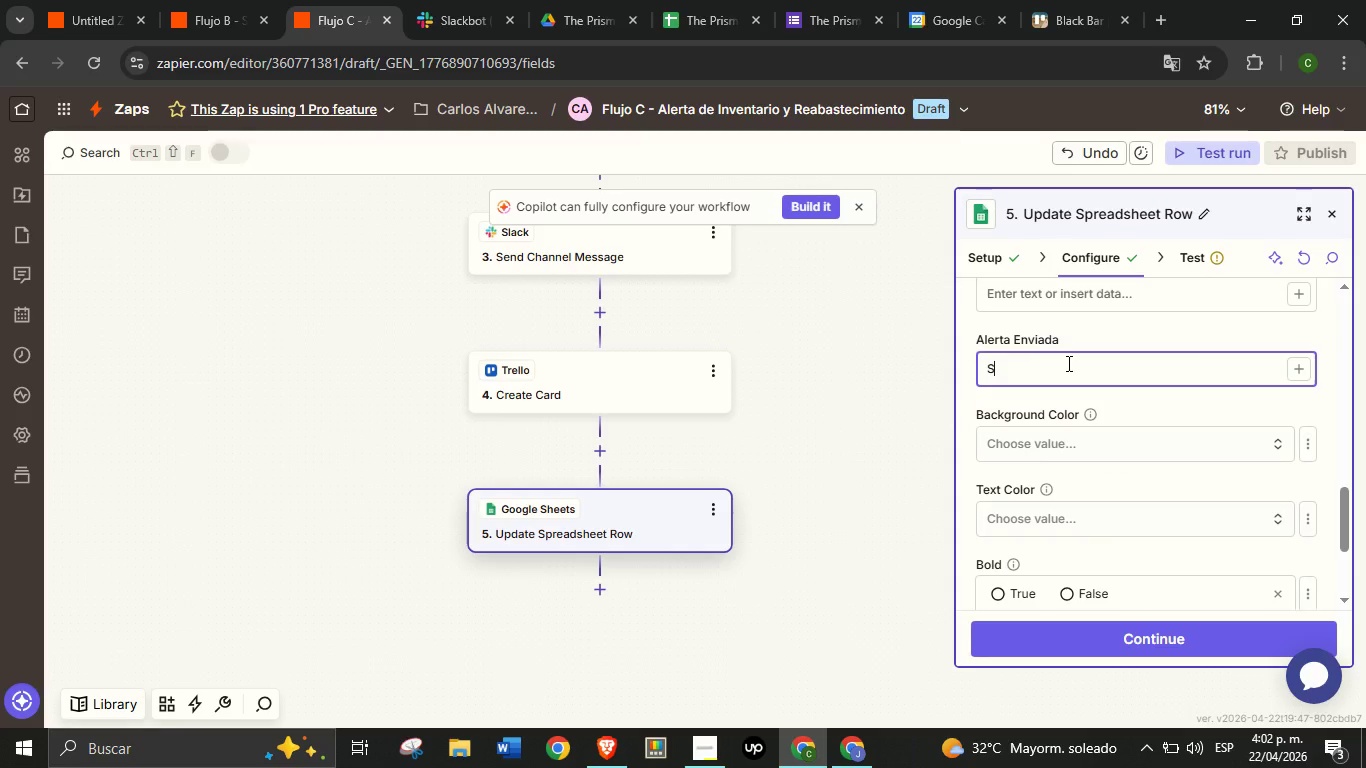 
key(S)
 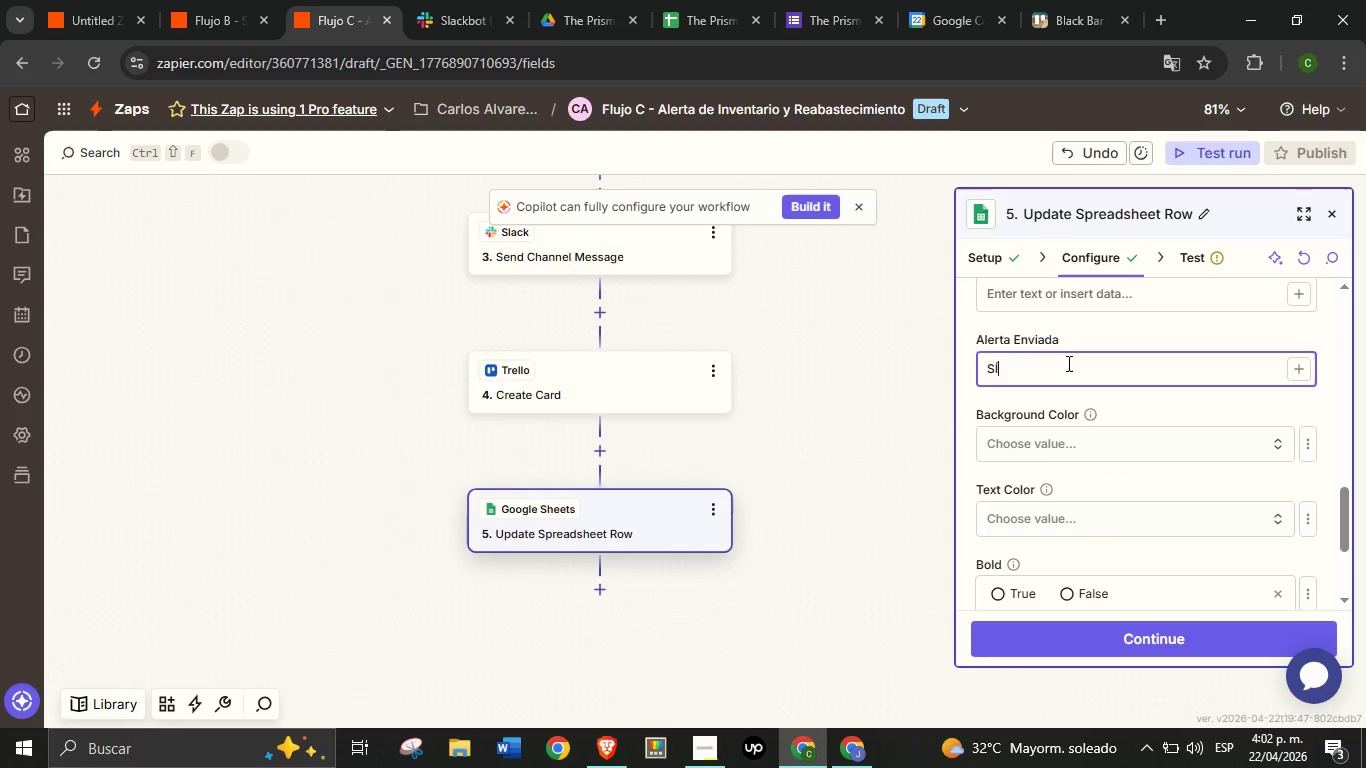 
key(Semicolon)
 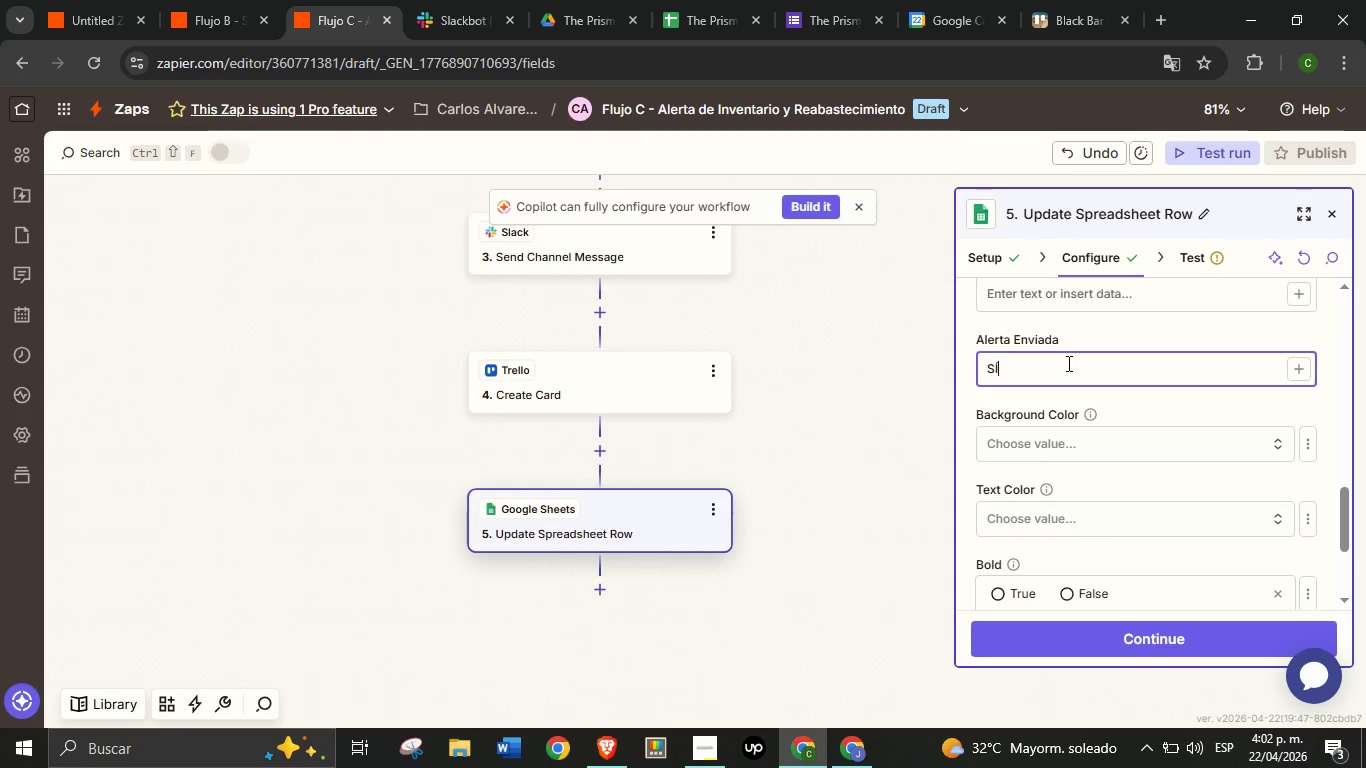 
key(I)
 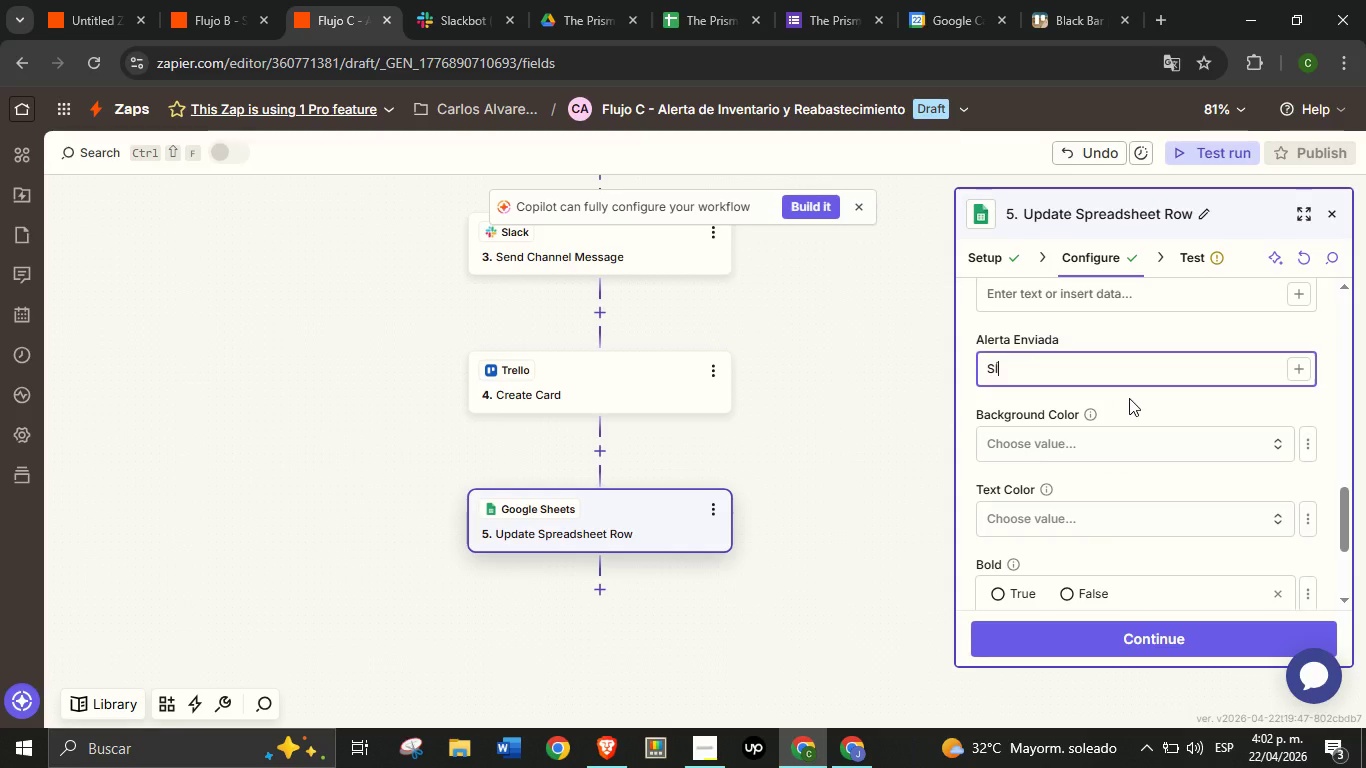 
left_click([1129, 398])
 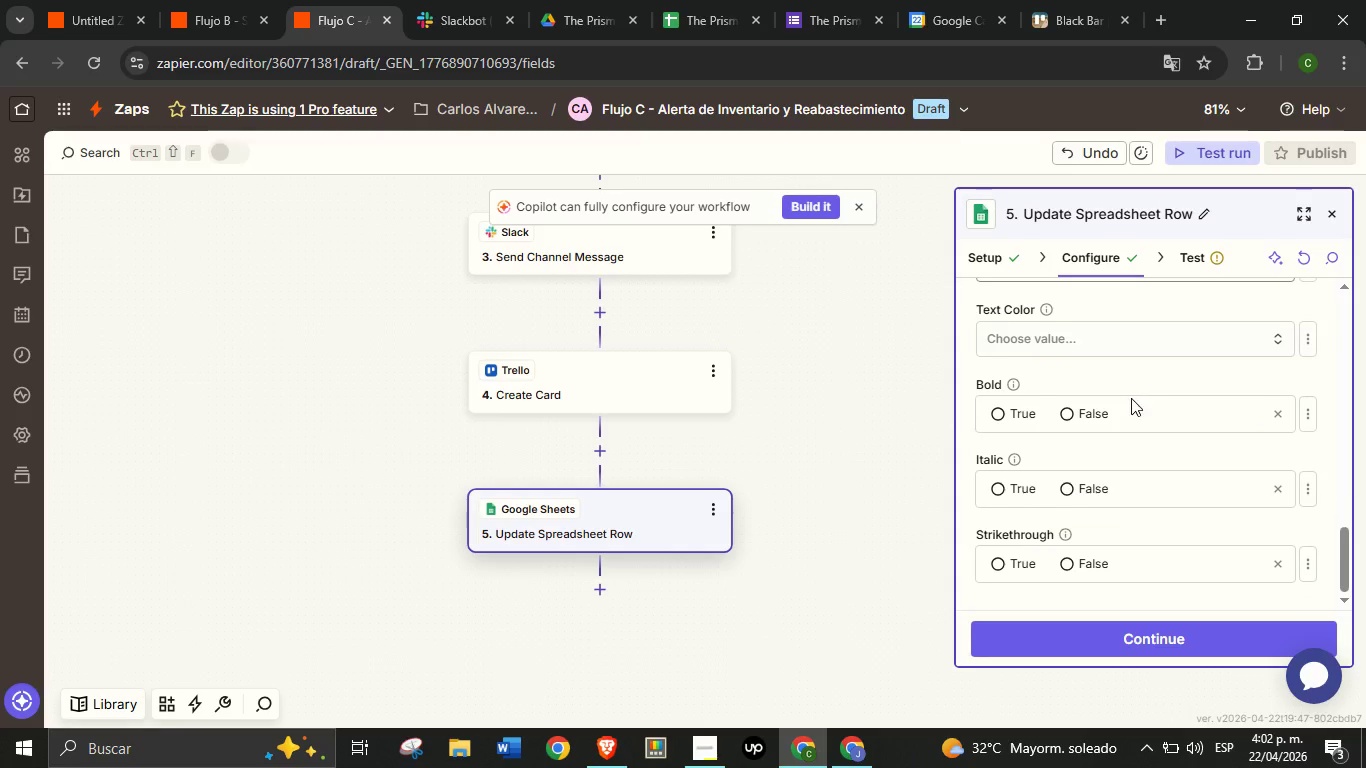 
scroll: coordinate [1130, 398], scroll_direction: down, amount: 2.0
 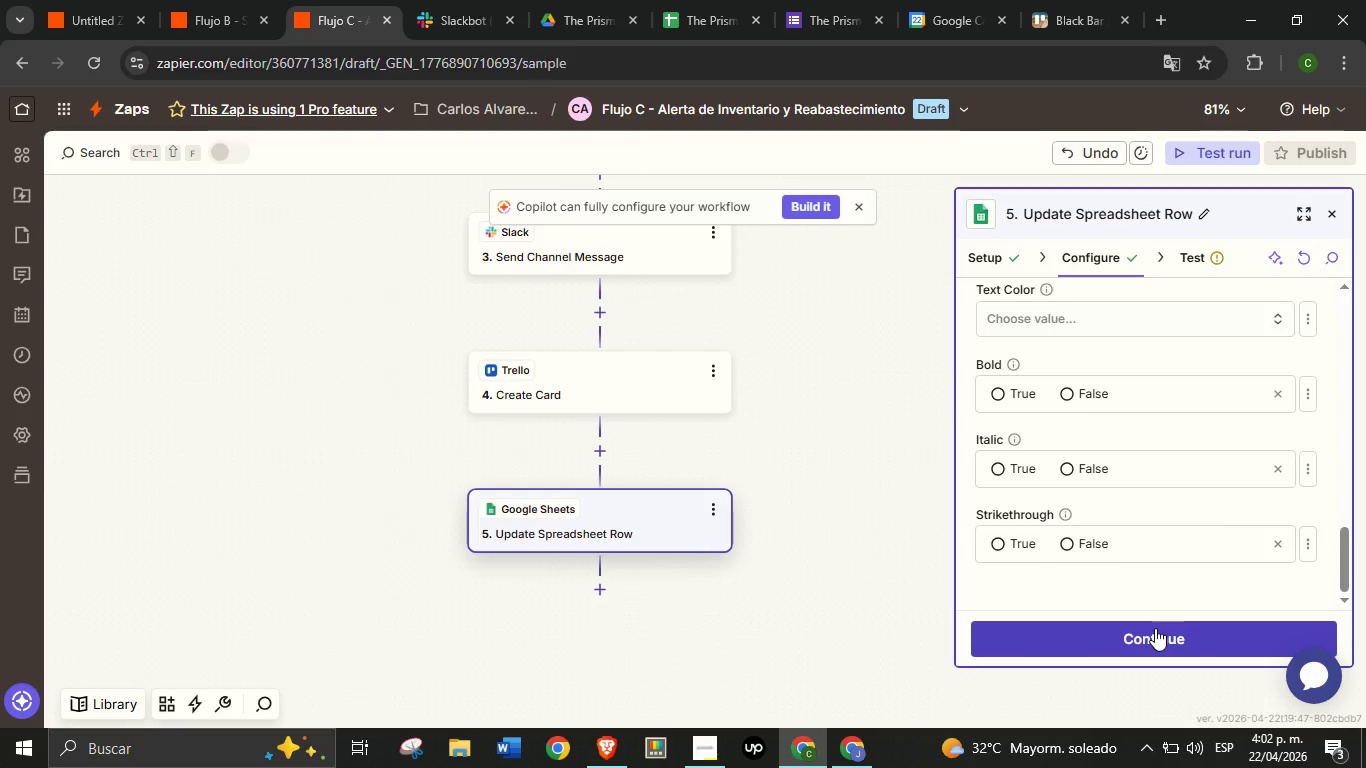 
left_click([1155, 628])
 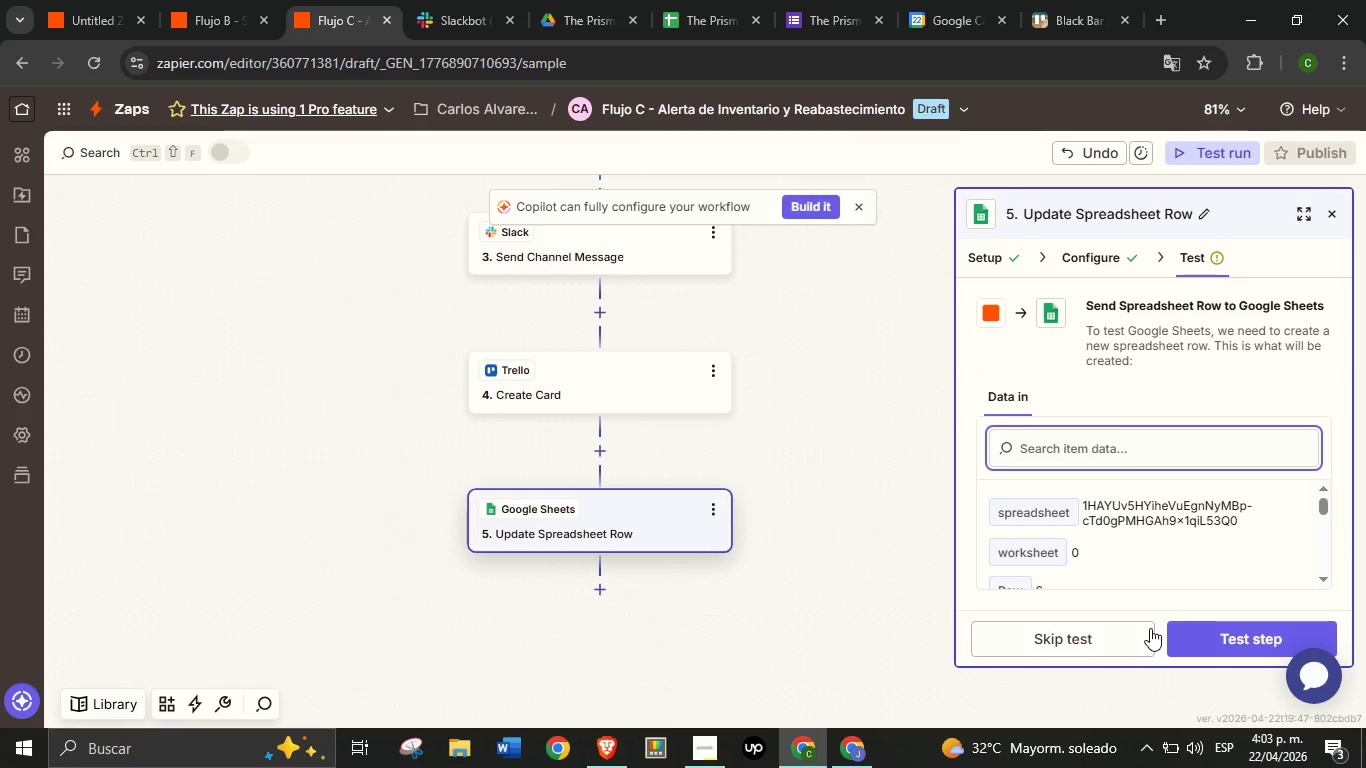 
wait(5.81)
 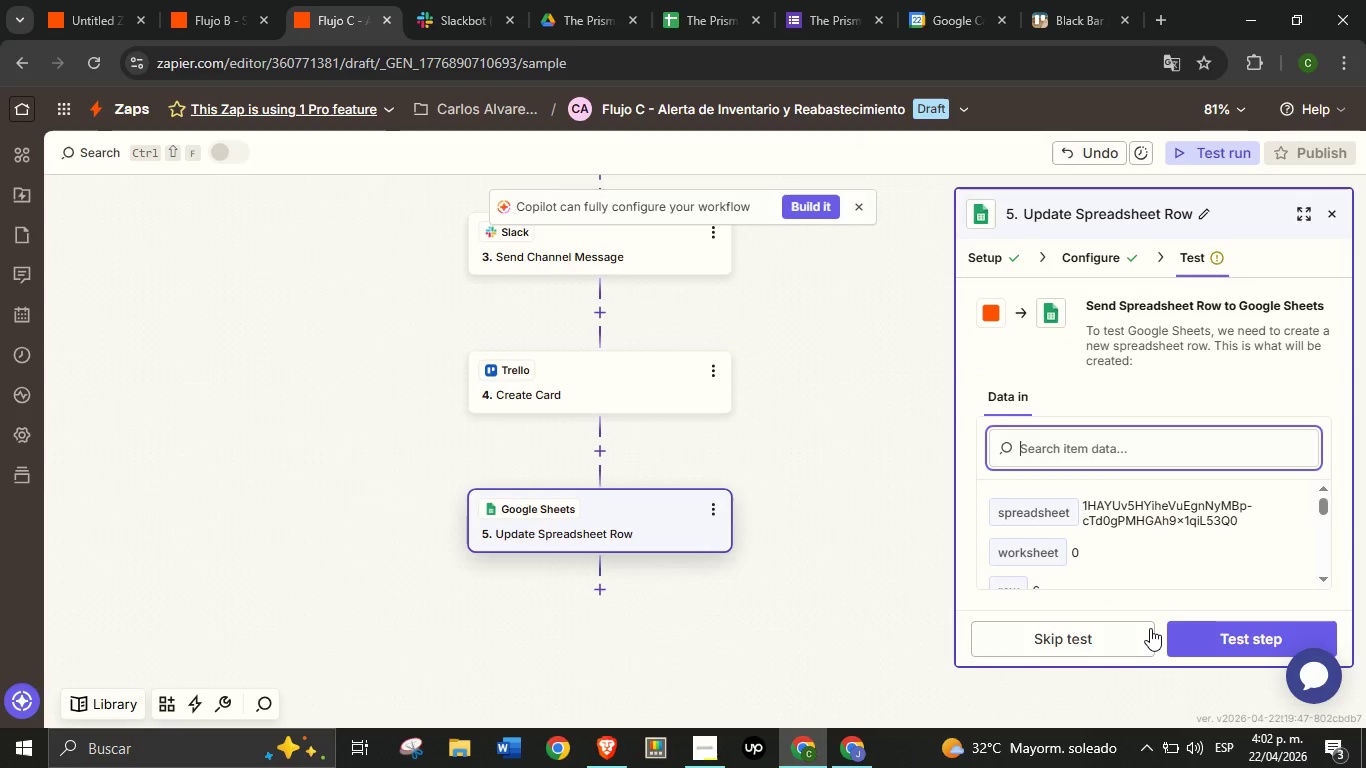 
left_click([1247, 642])
 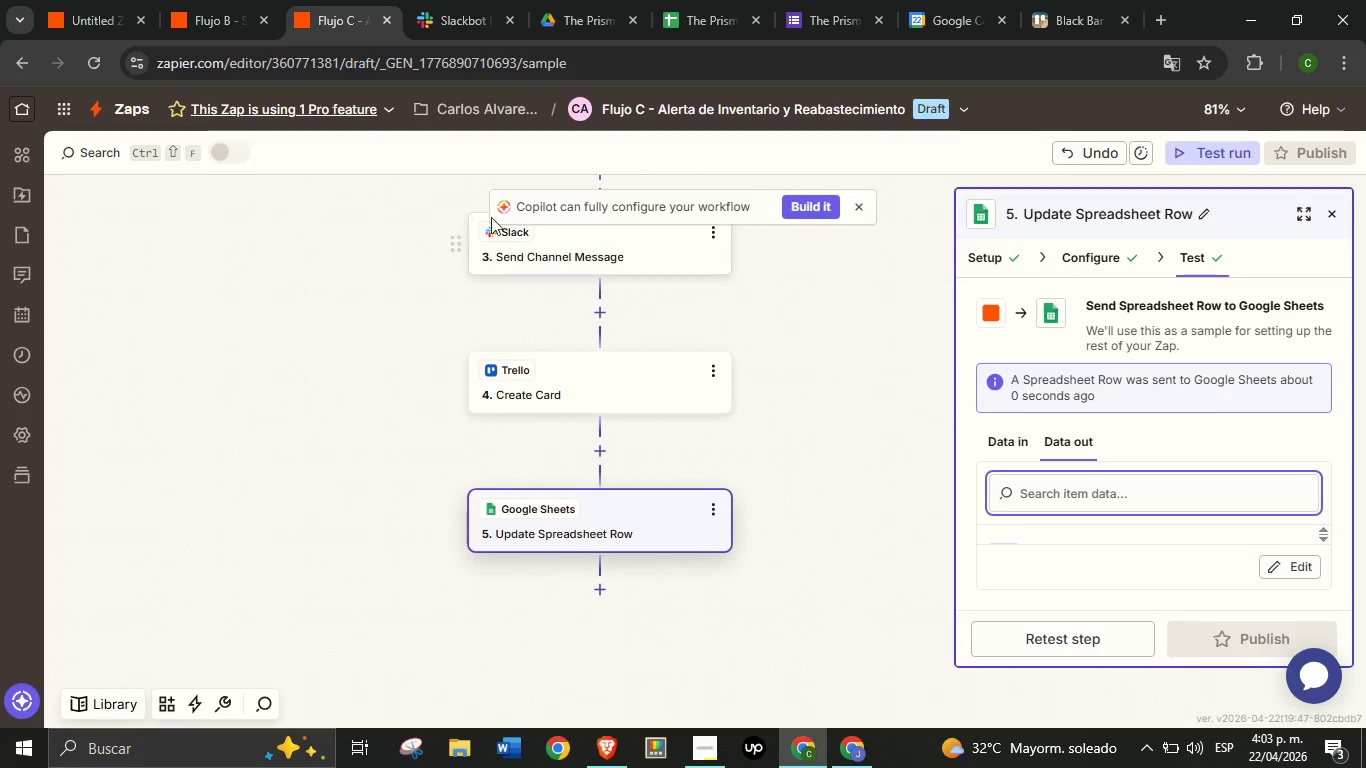 
wait(27.89)
 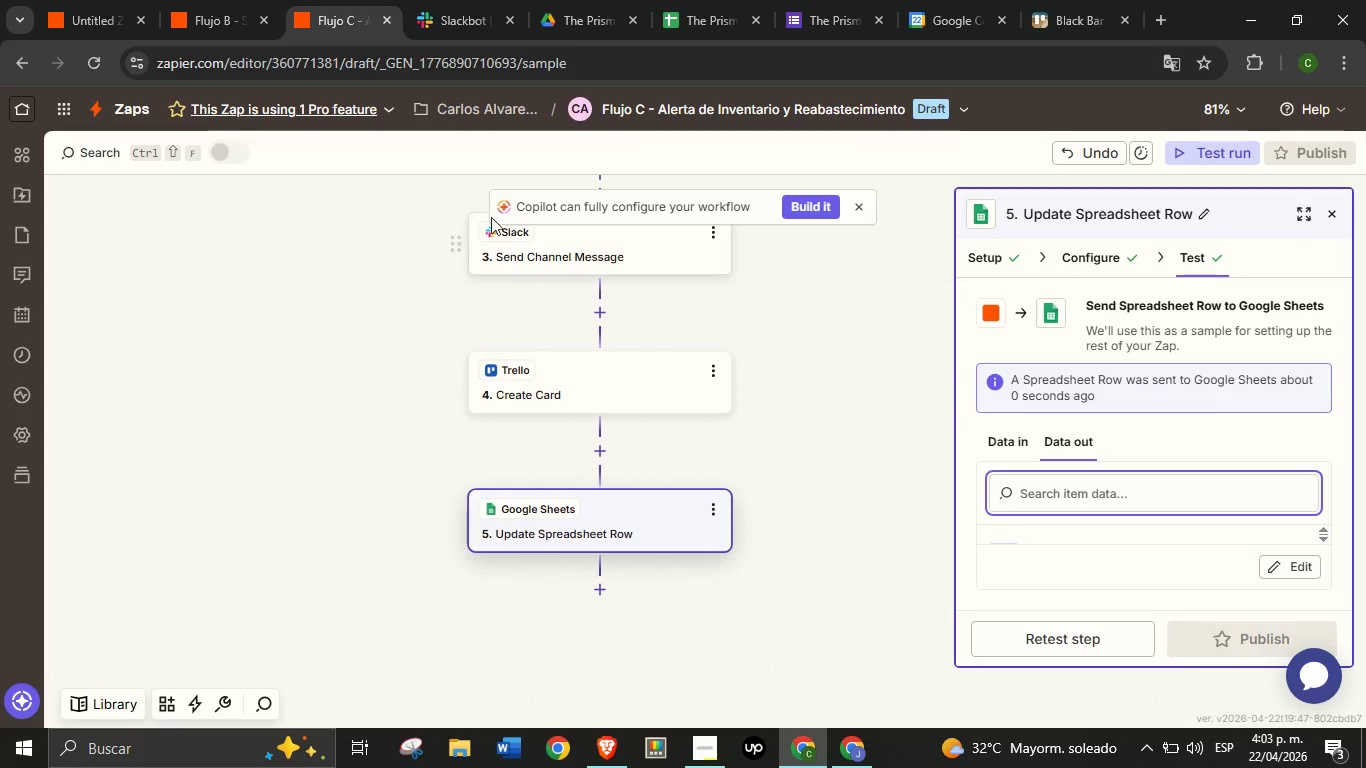 
left_click([100, 0])
 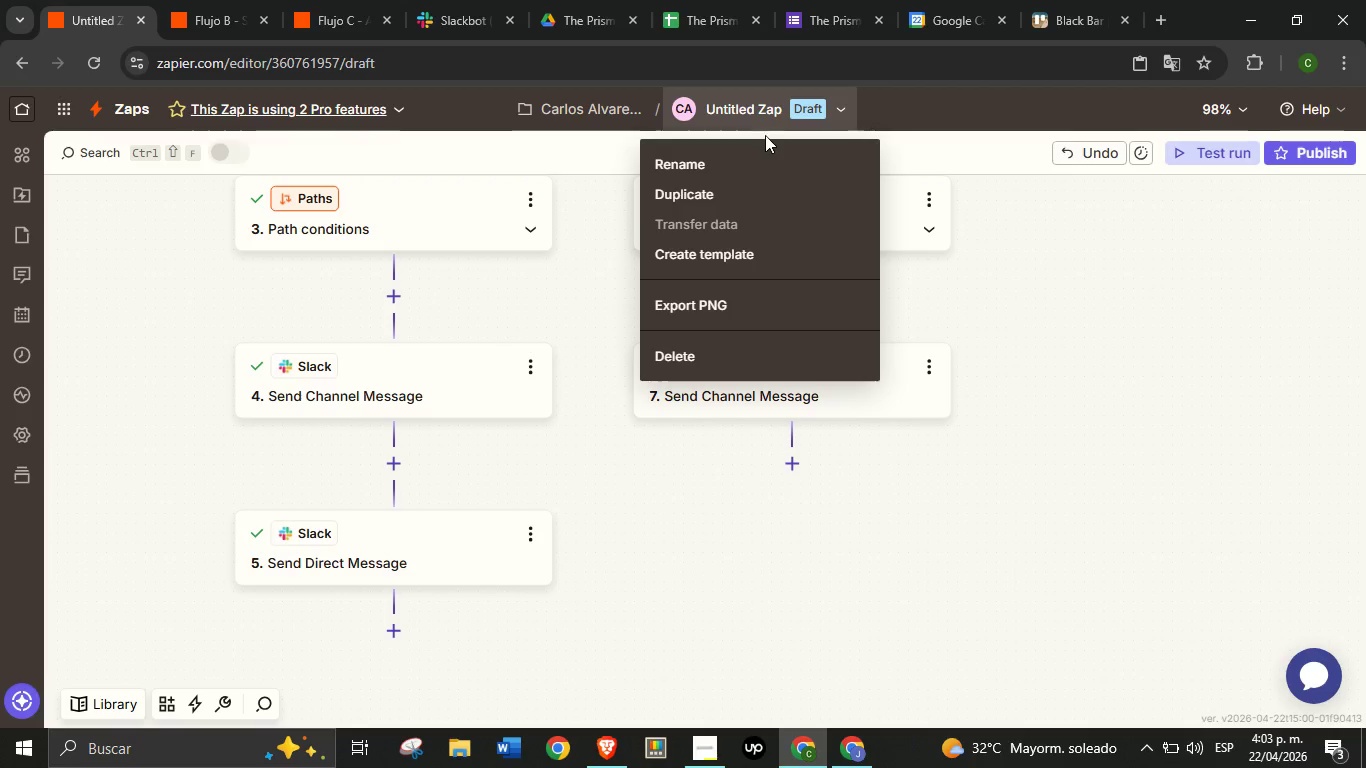 
left_click([759, 154])
 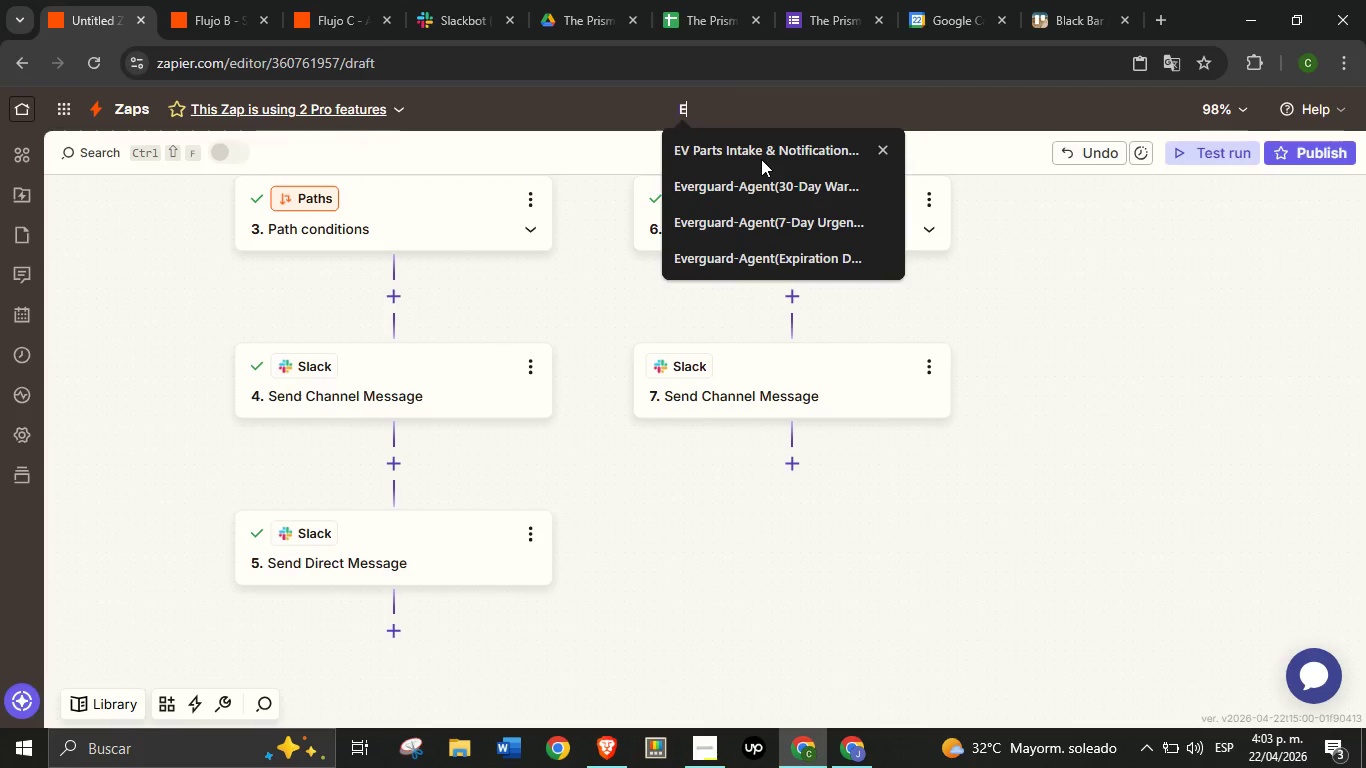 
type(Enrutador de ingresos urgentes)
 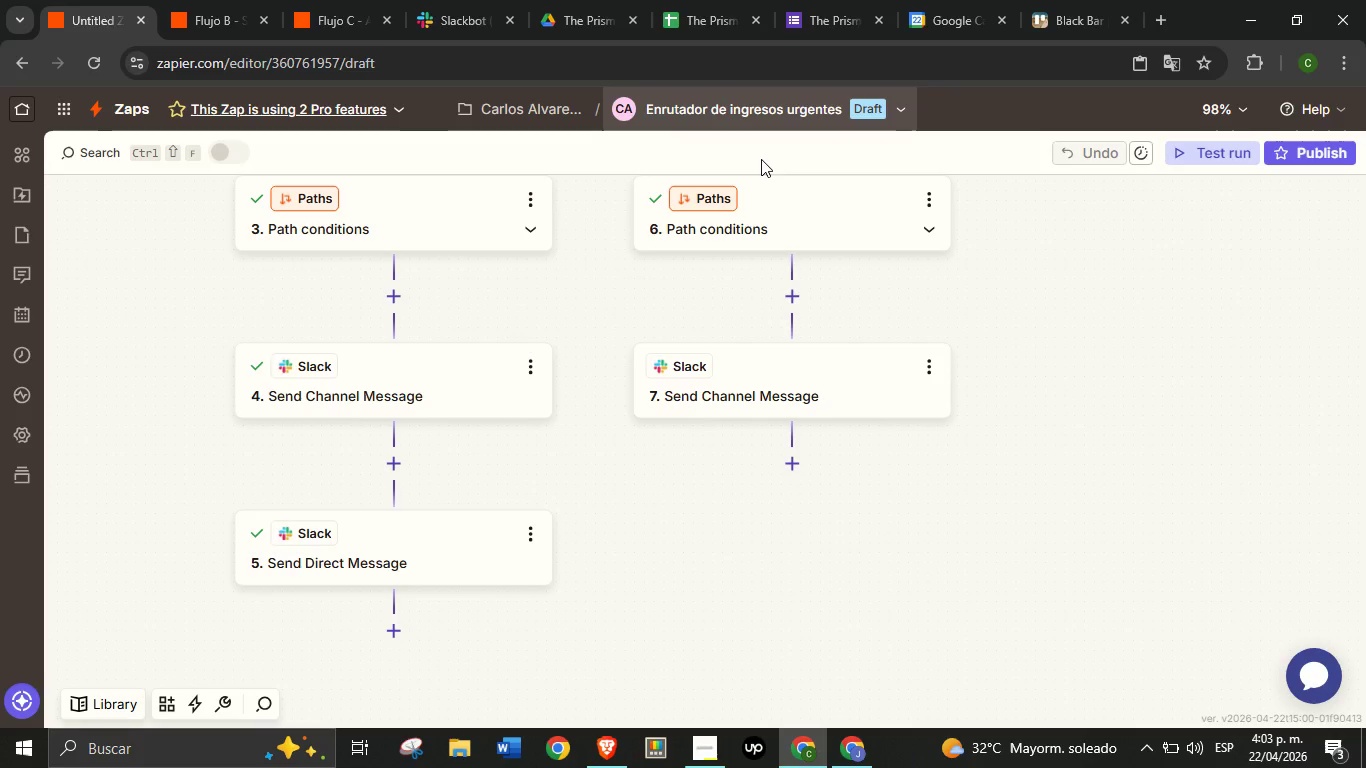 
key(Enter)
 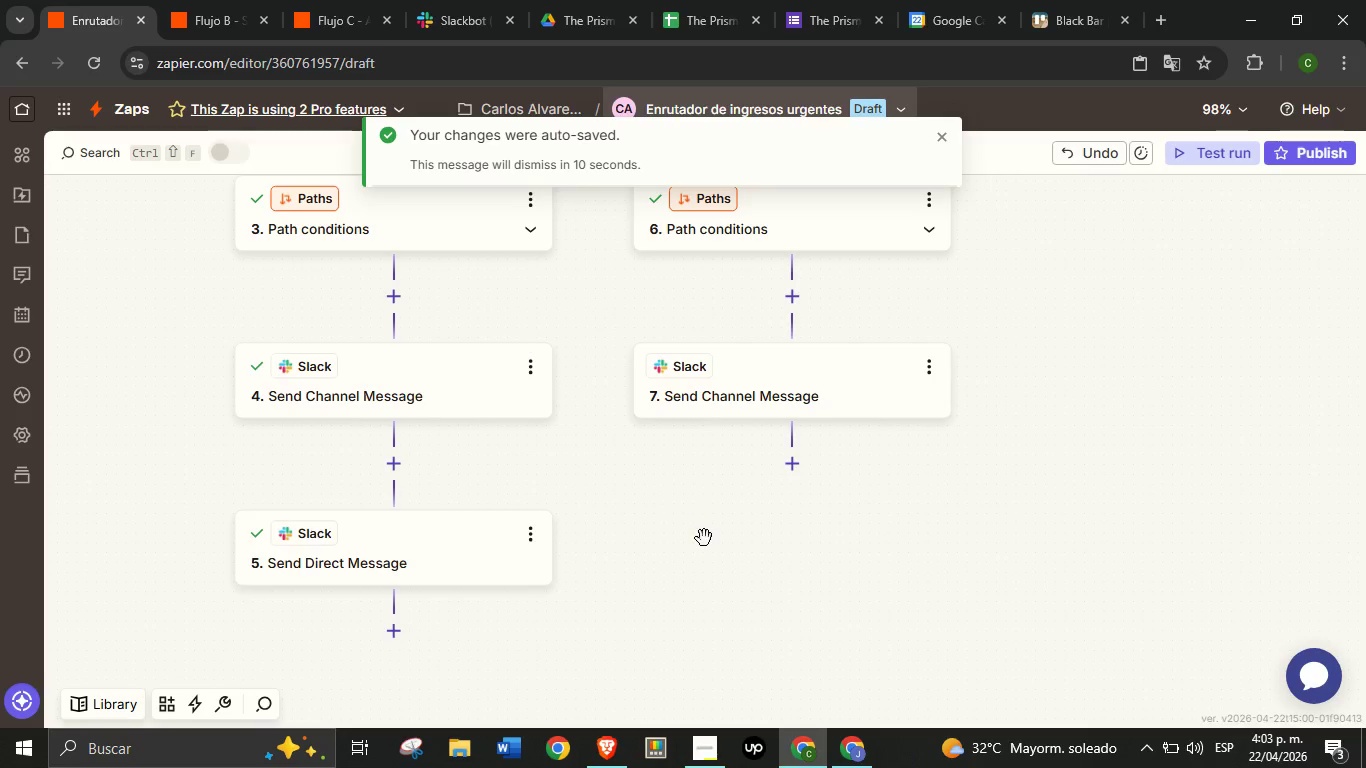 
left_click_drag(start_coordinate=[682, 497], to_coordinate=[710, 552])
 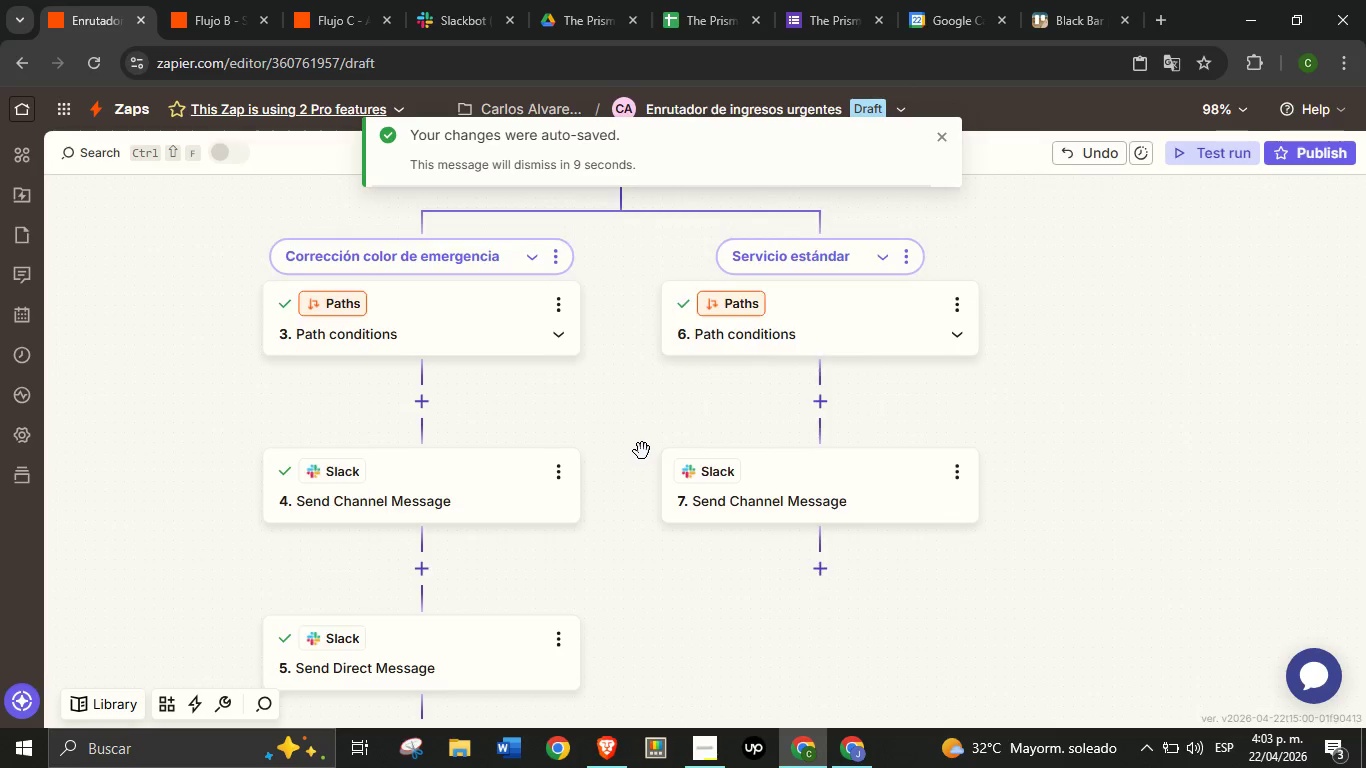 
scroll: coordinate [763, 444], scroll_direction: up, amount: 8.0
 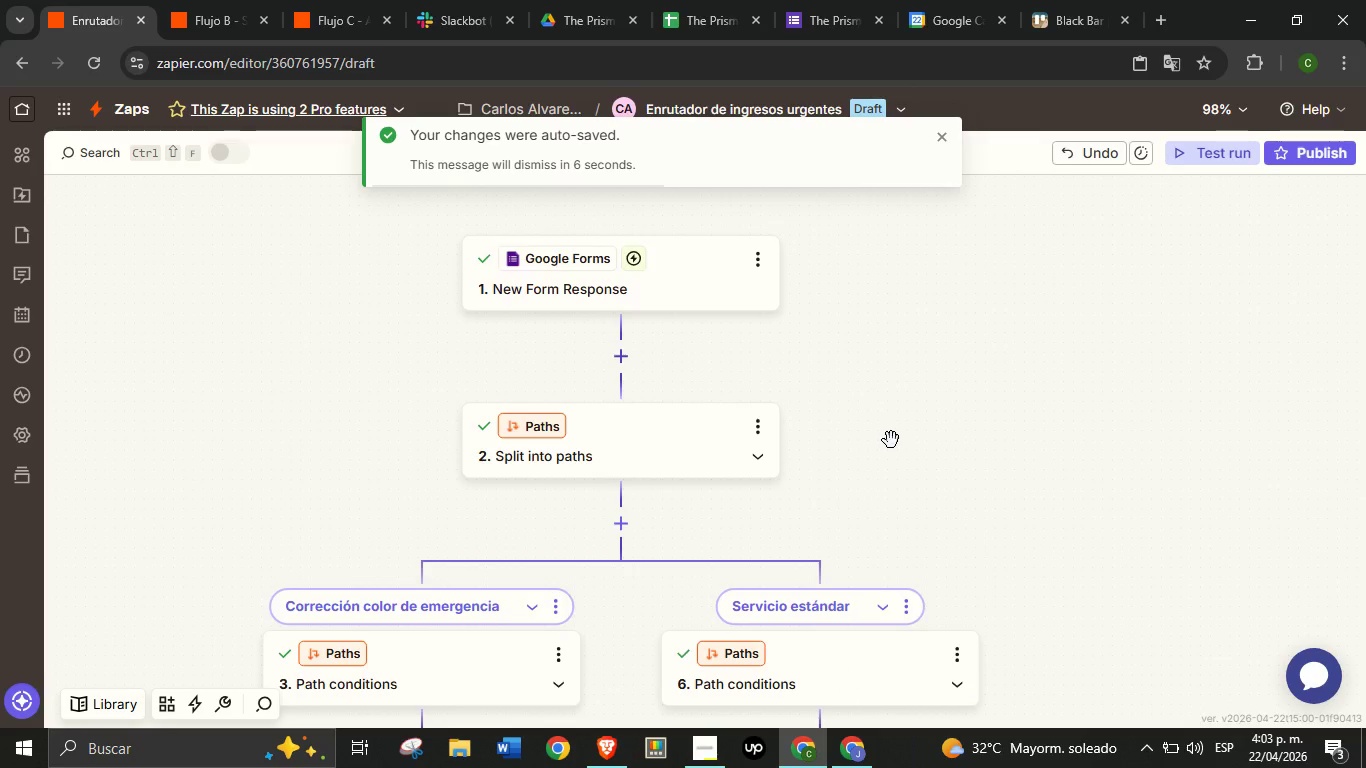 
scroll: coordinate [943, 423], scroll_direction: down, amount: 9.0
 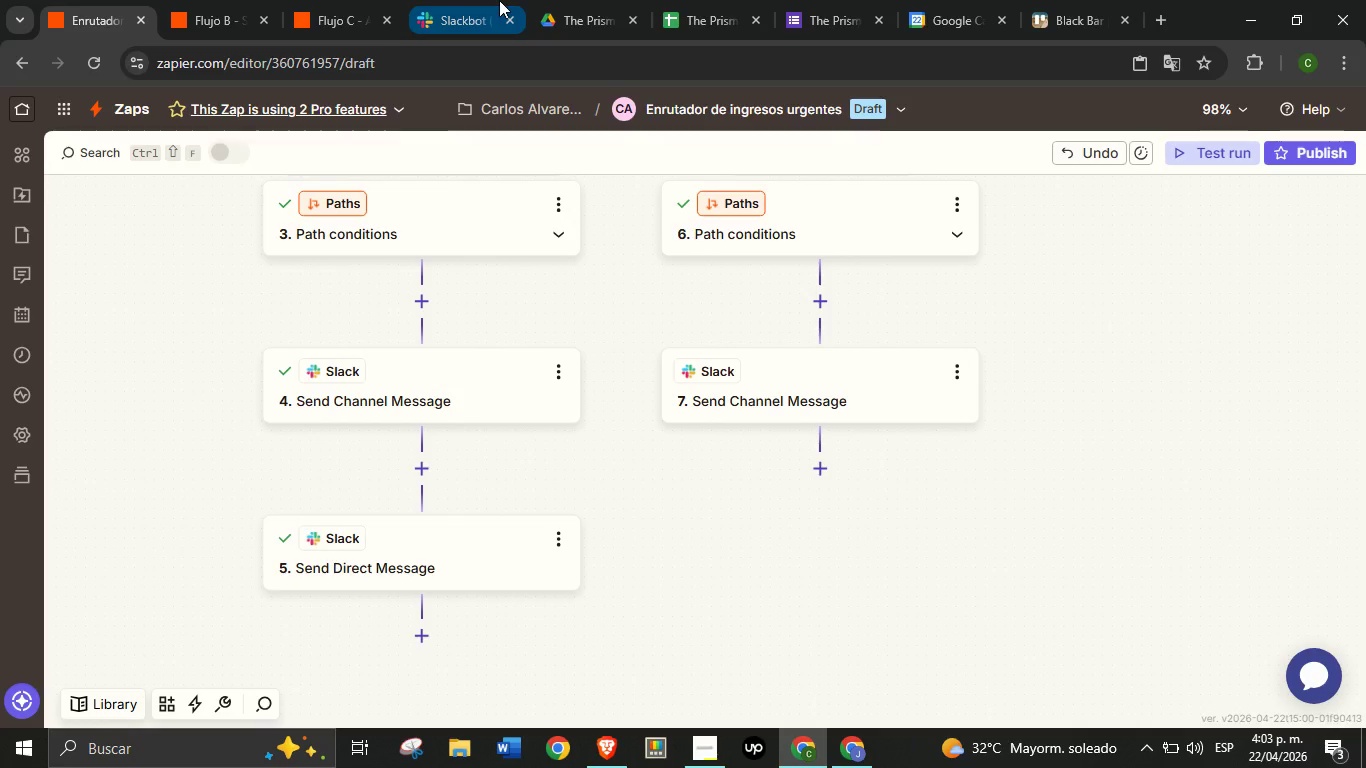 
left_click([714, 0])
 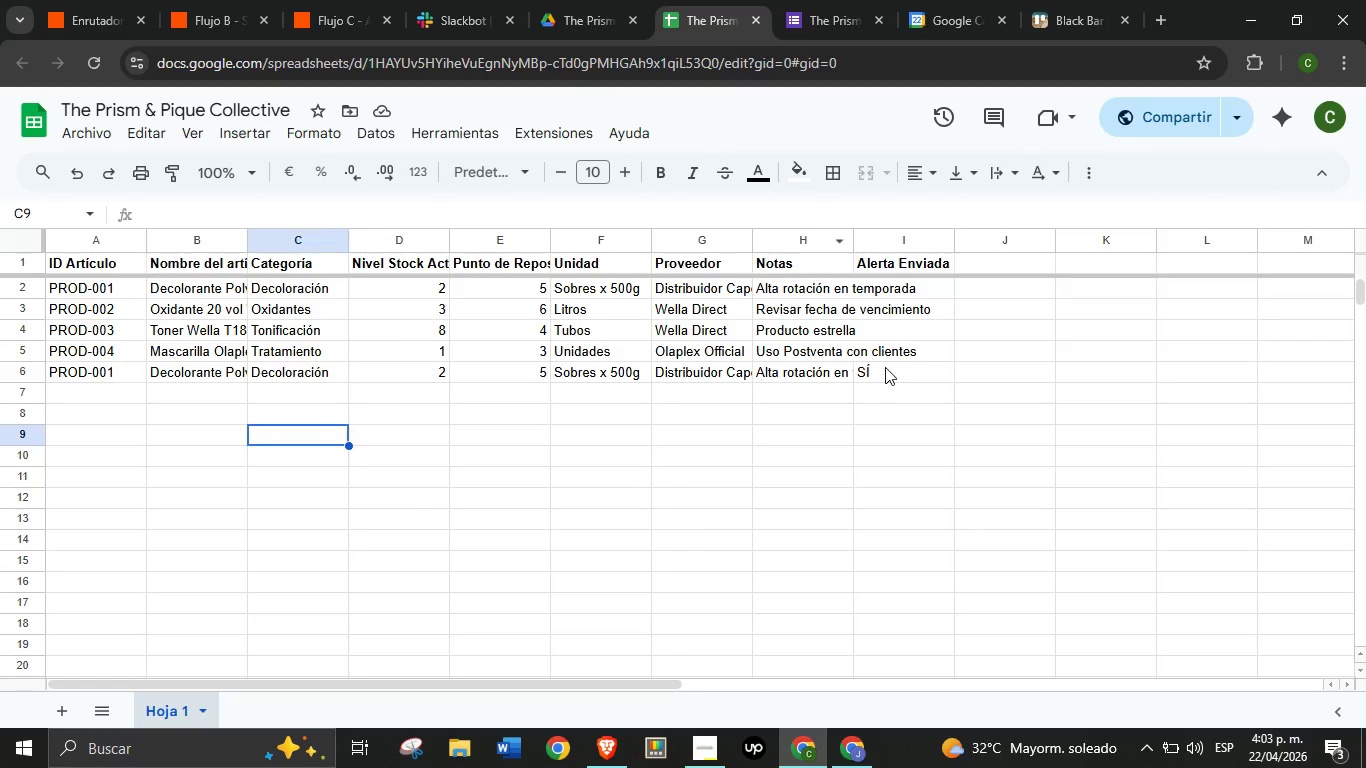 
left_click([885, 367])
 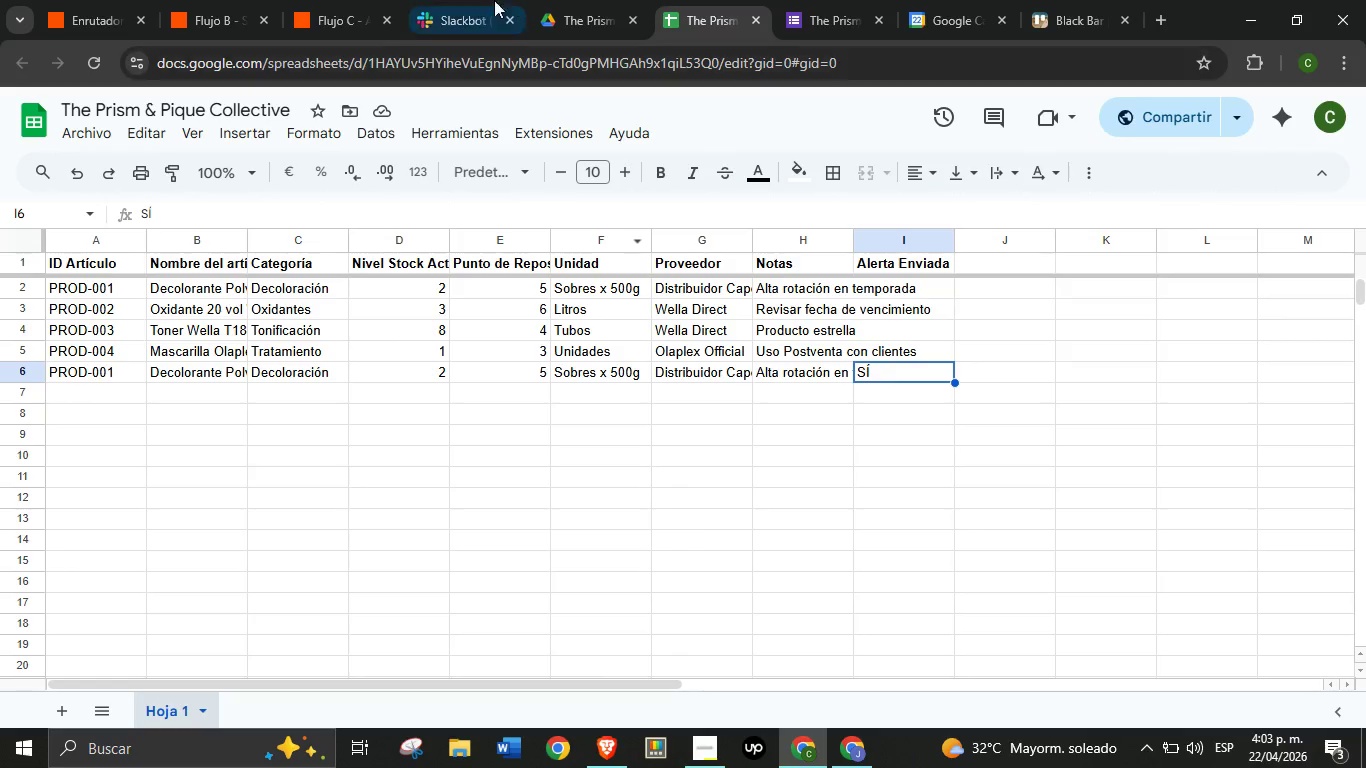 
left_click([456, 0])
 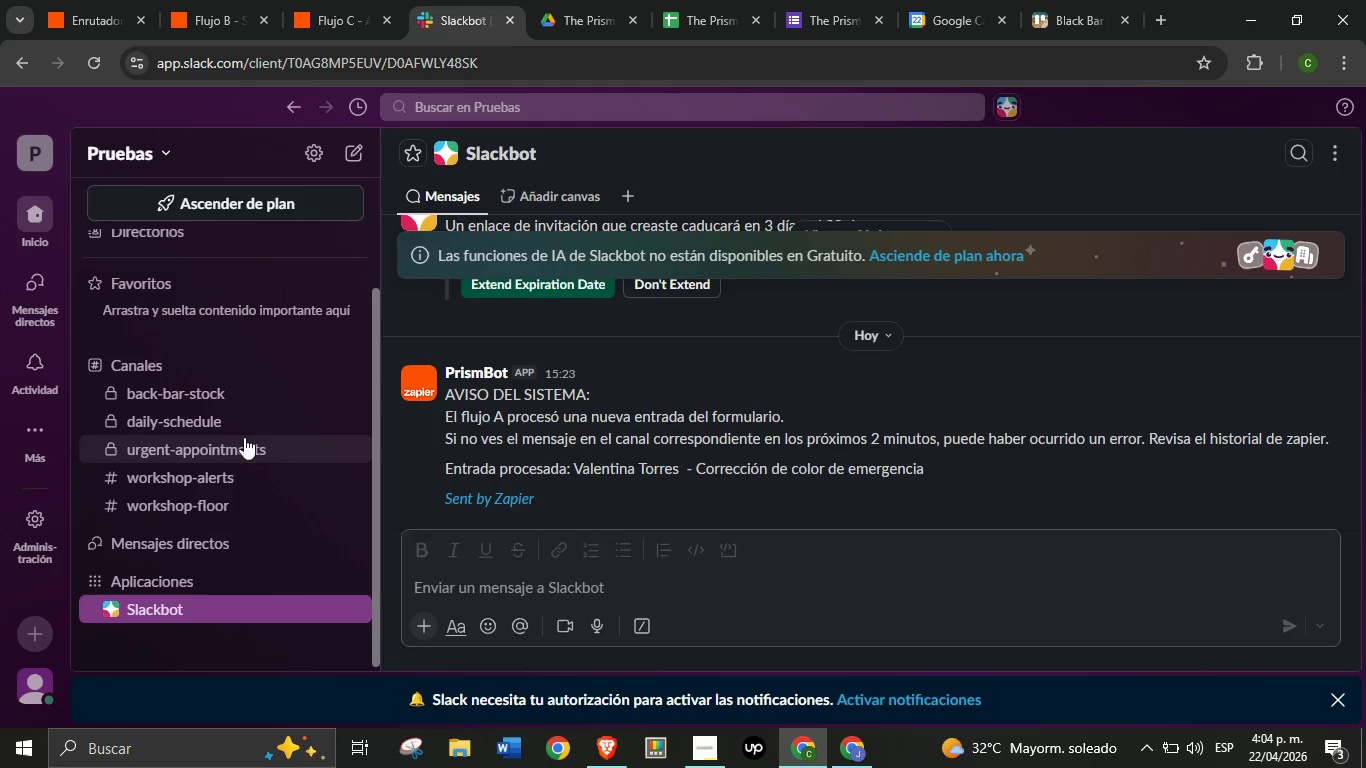 
left_click([237, 421])
 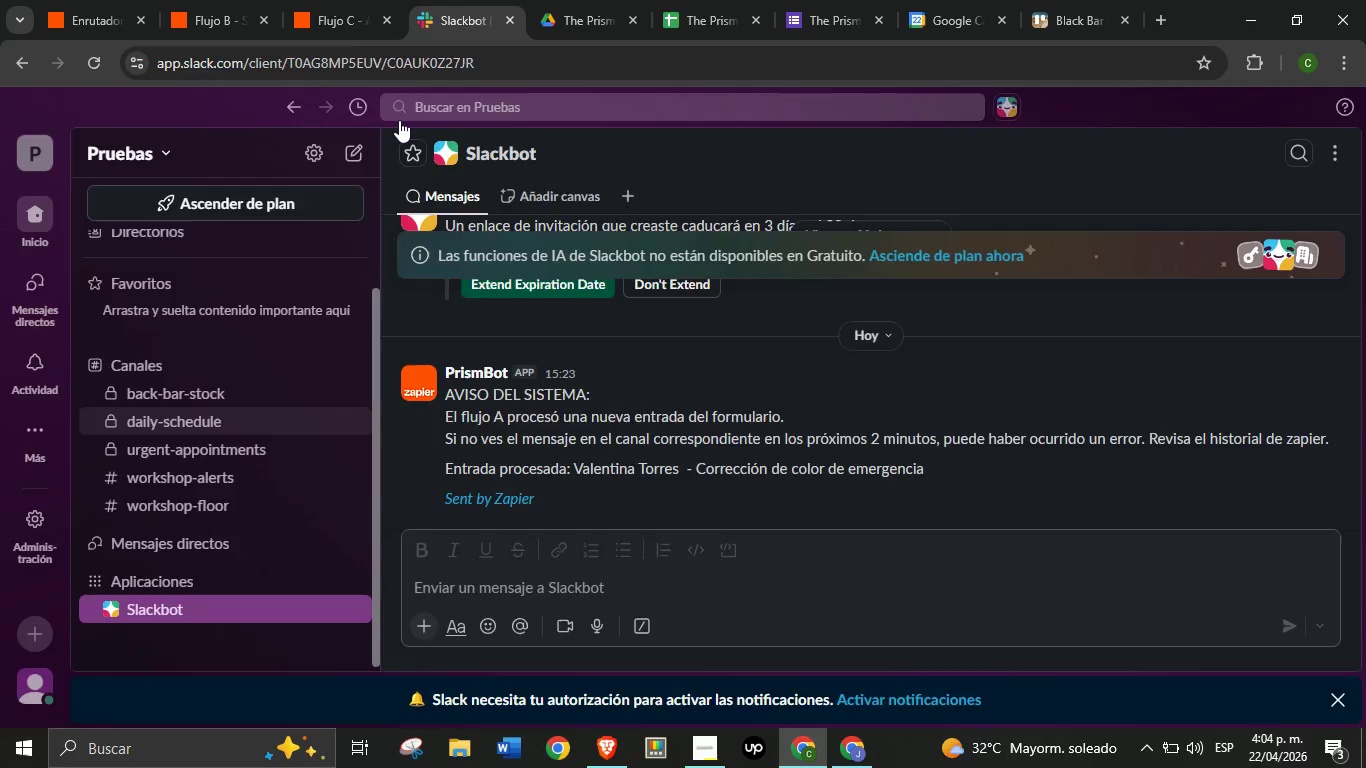 
left_click([343, 0])
 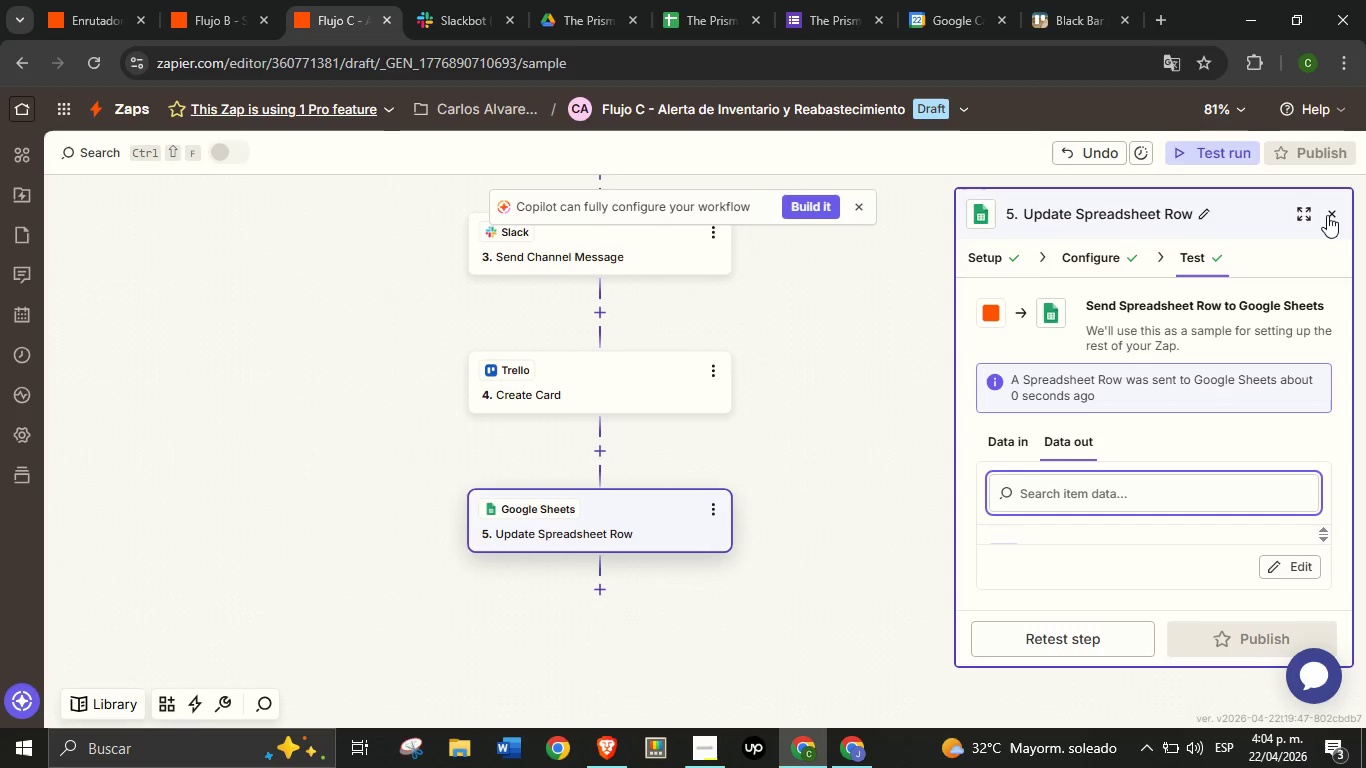 
left_click([1328, 215])
 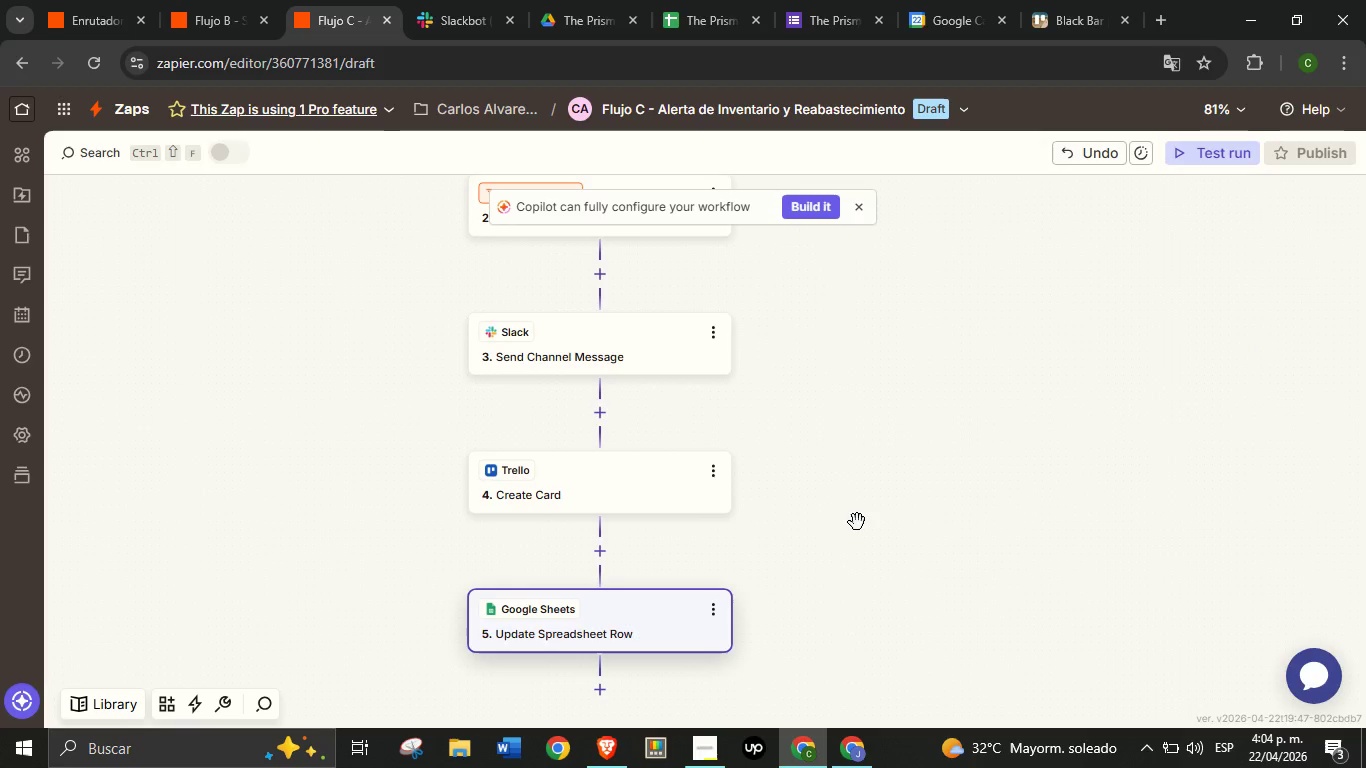 
scroll: coordinate [857, 520], scroll_direction: up, amount: 8.0
 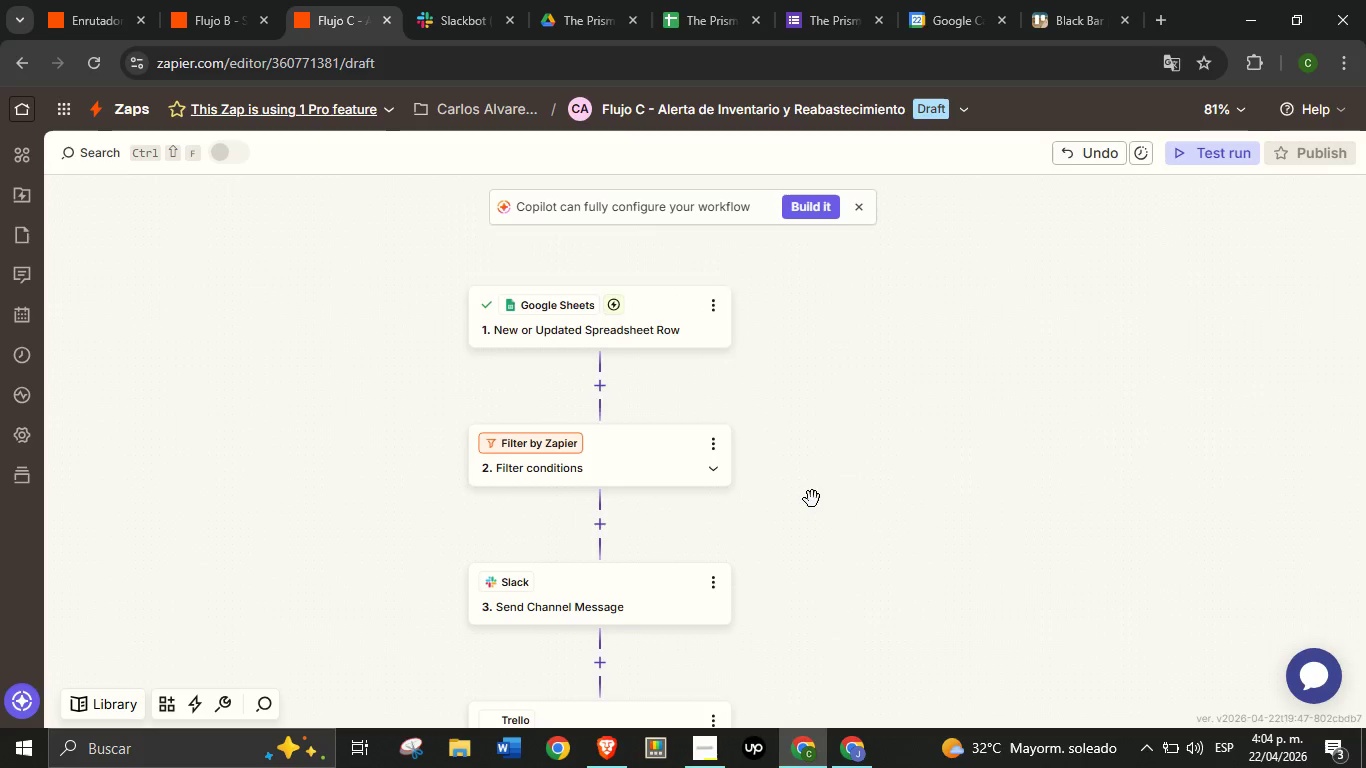 
scroll: coordinate [812, 500], scroll_direction: down, amount: 2.0
 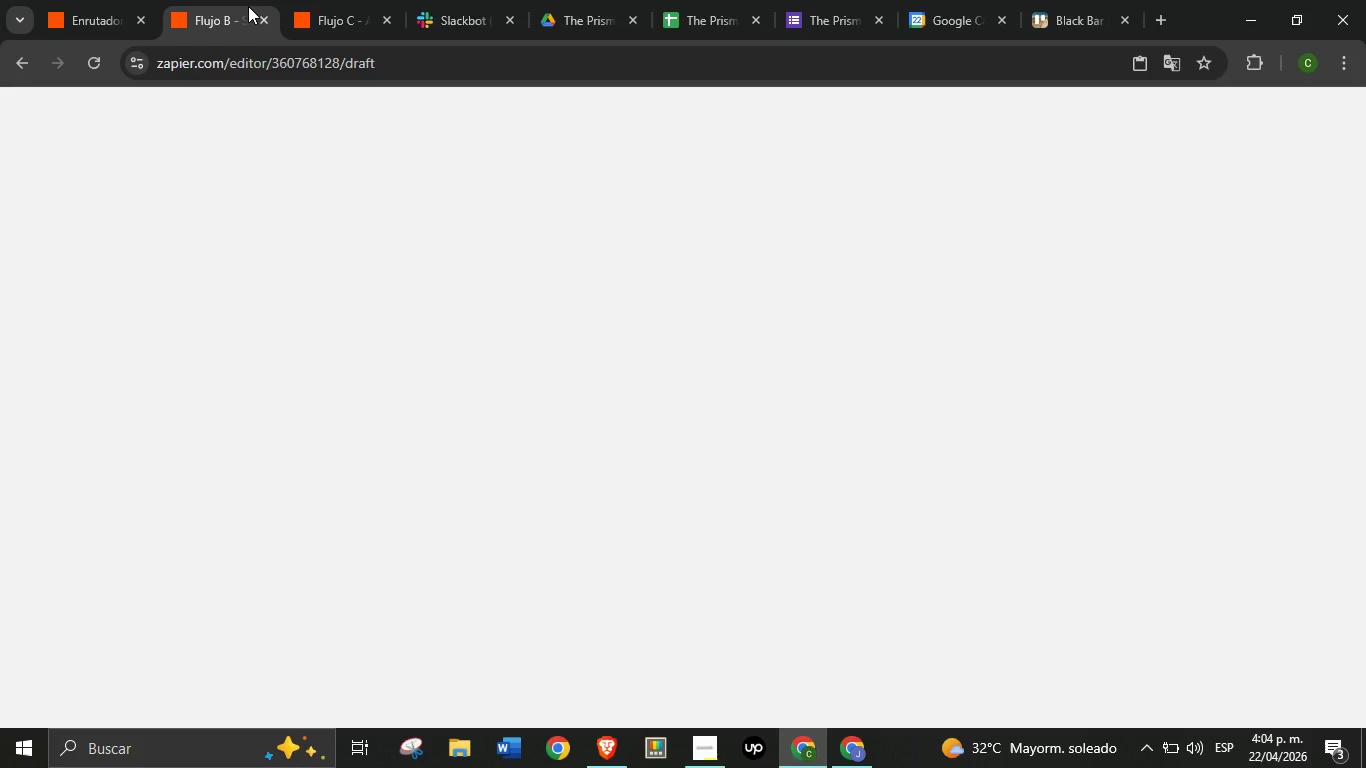 
left_click([241, 0])
 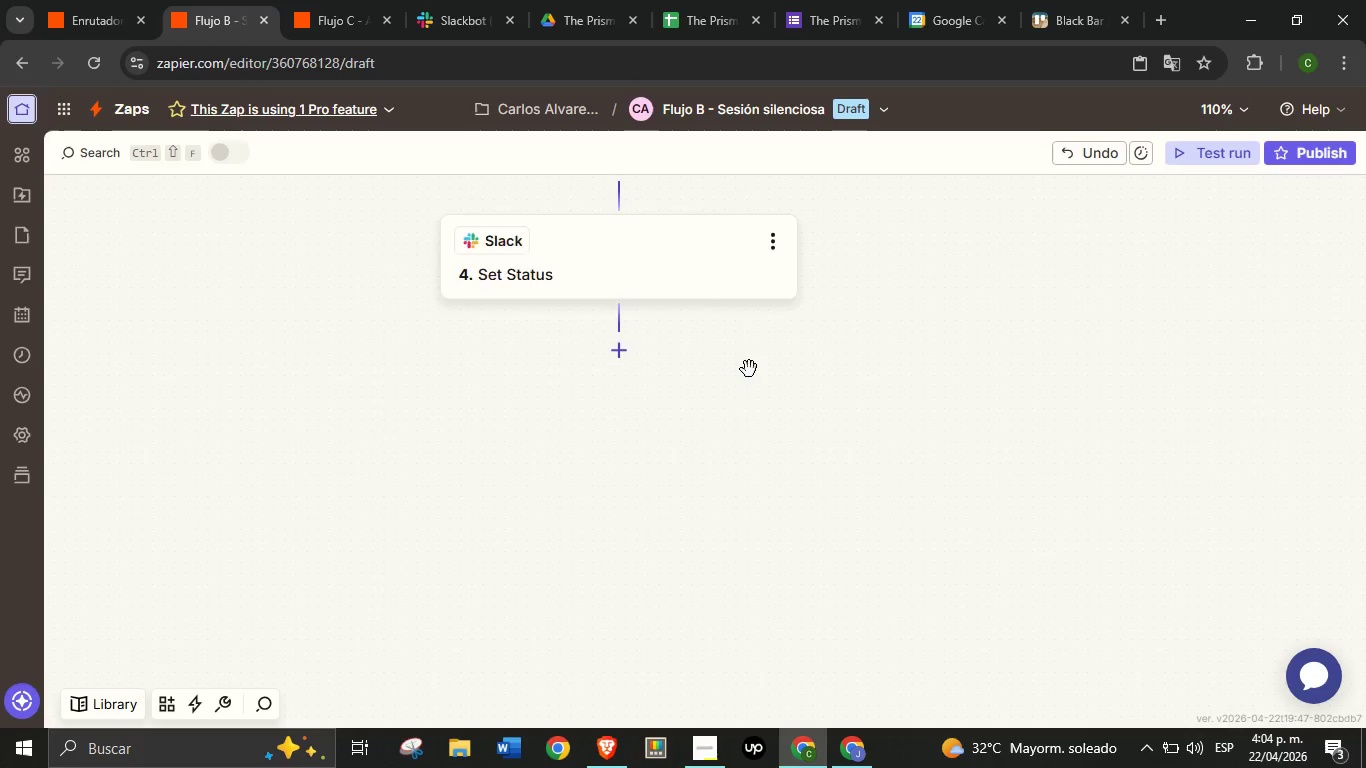 
scroll: coordinate [770, 390], scroll_direction: up, amount: 13.0
 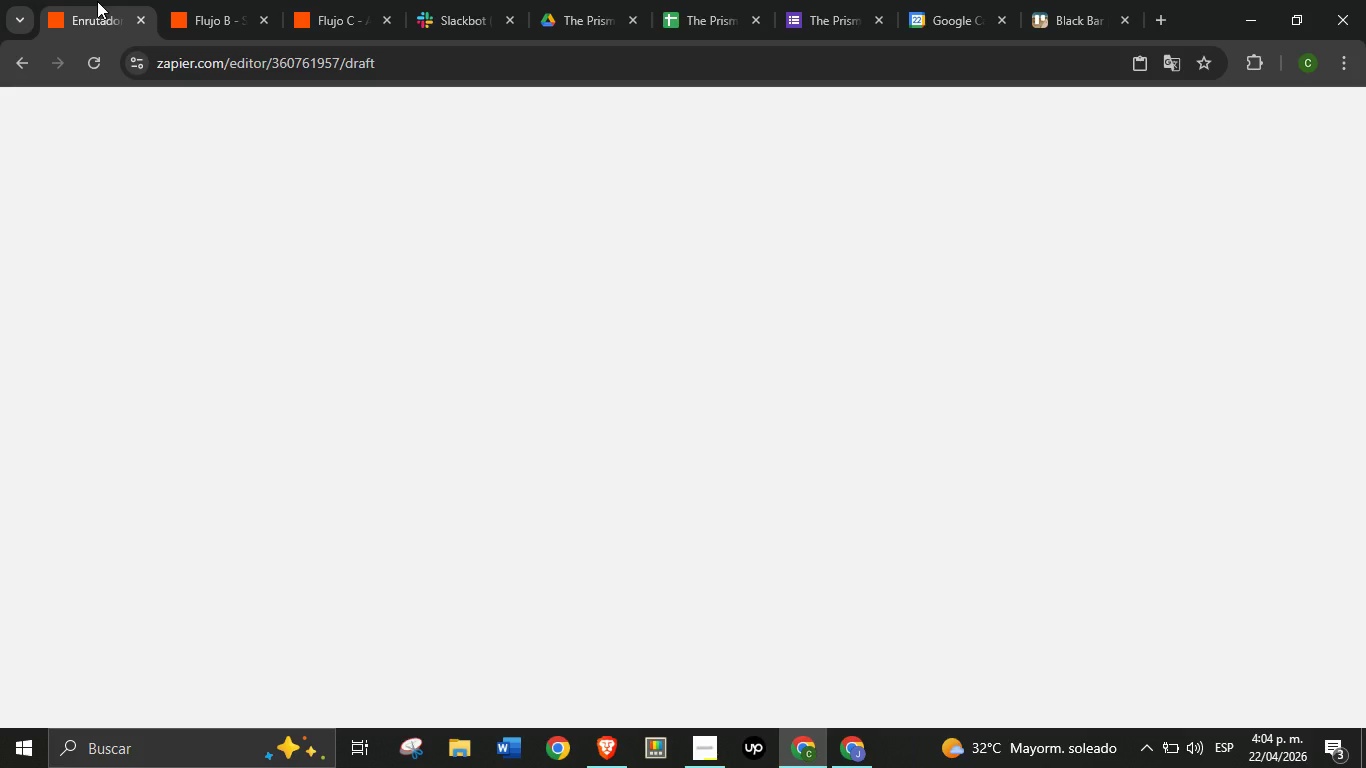 
left_click([92, 0])
 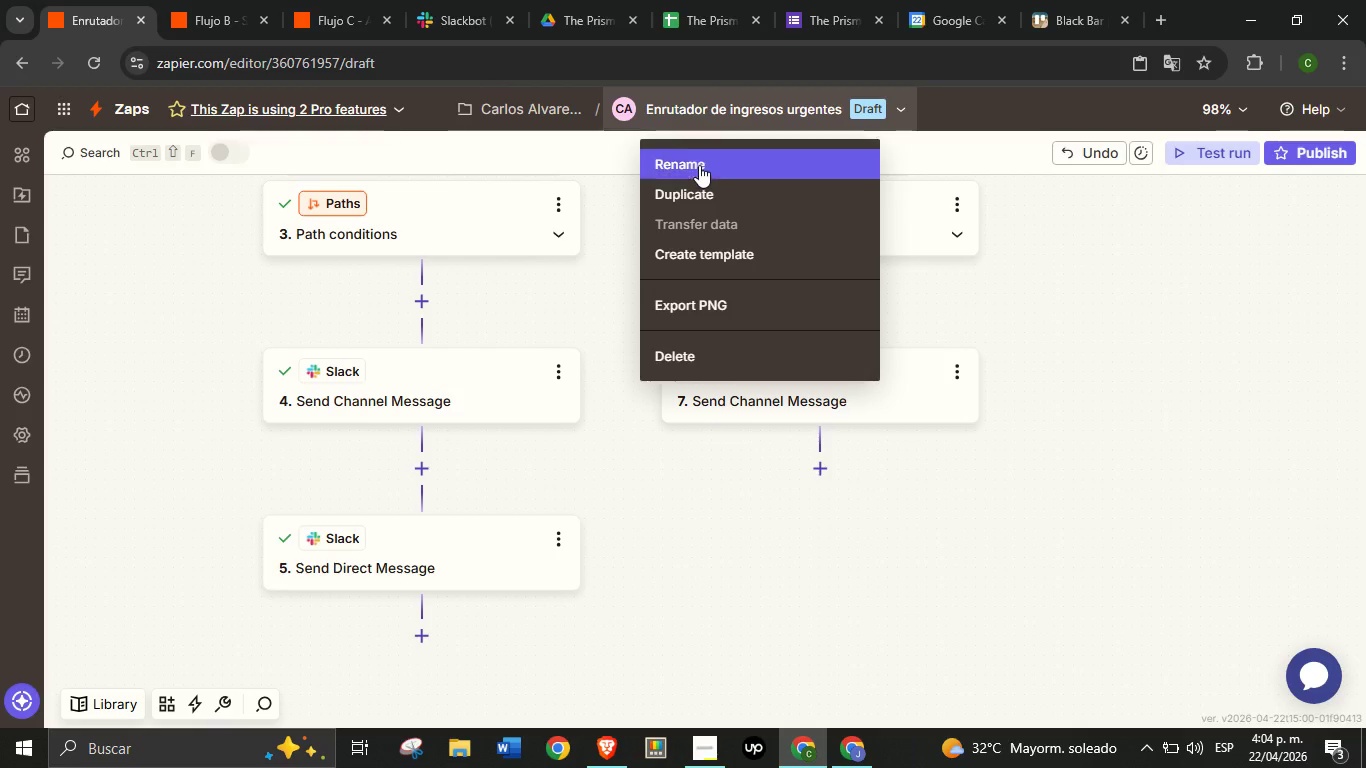 
left_click([698, 166])
 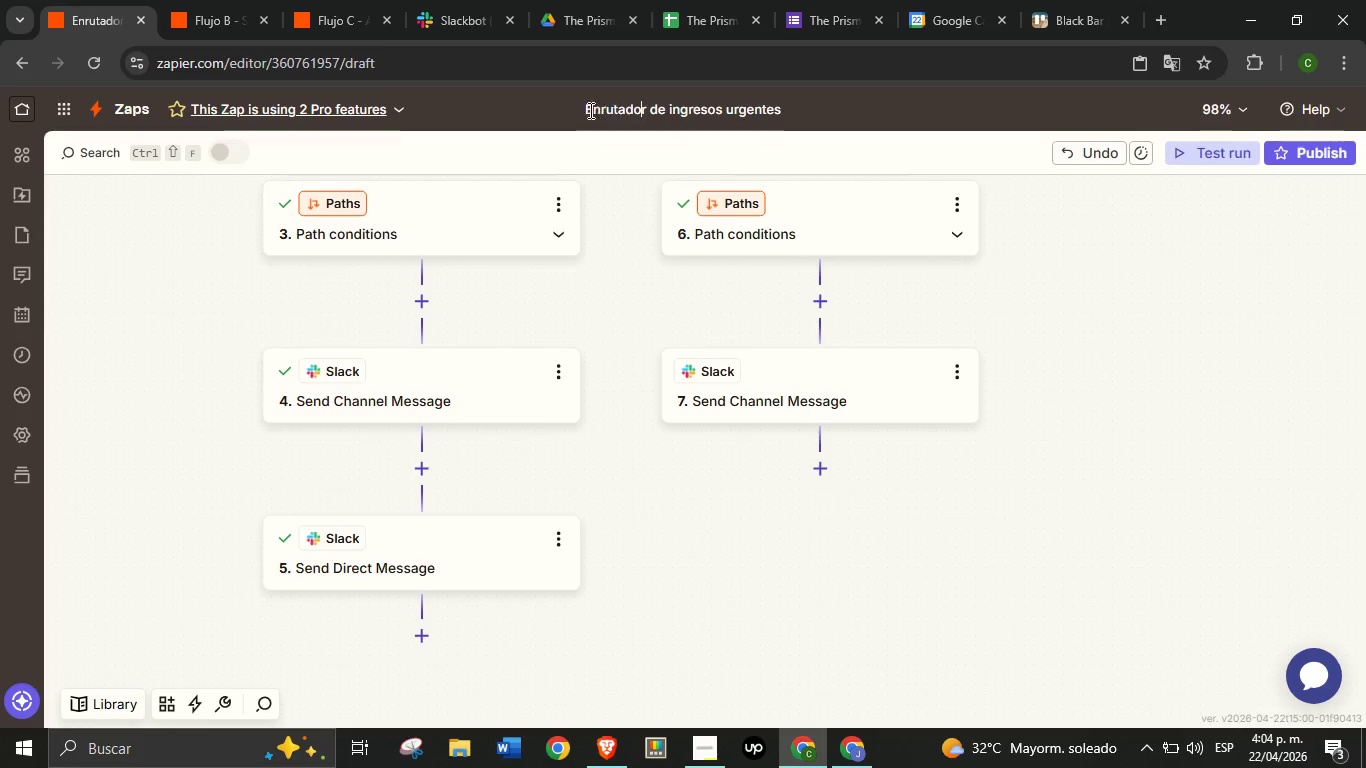 
left_click([642, 111])
 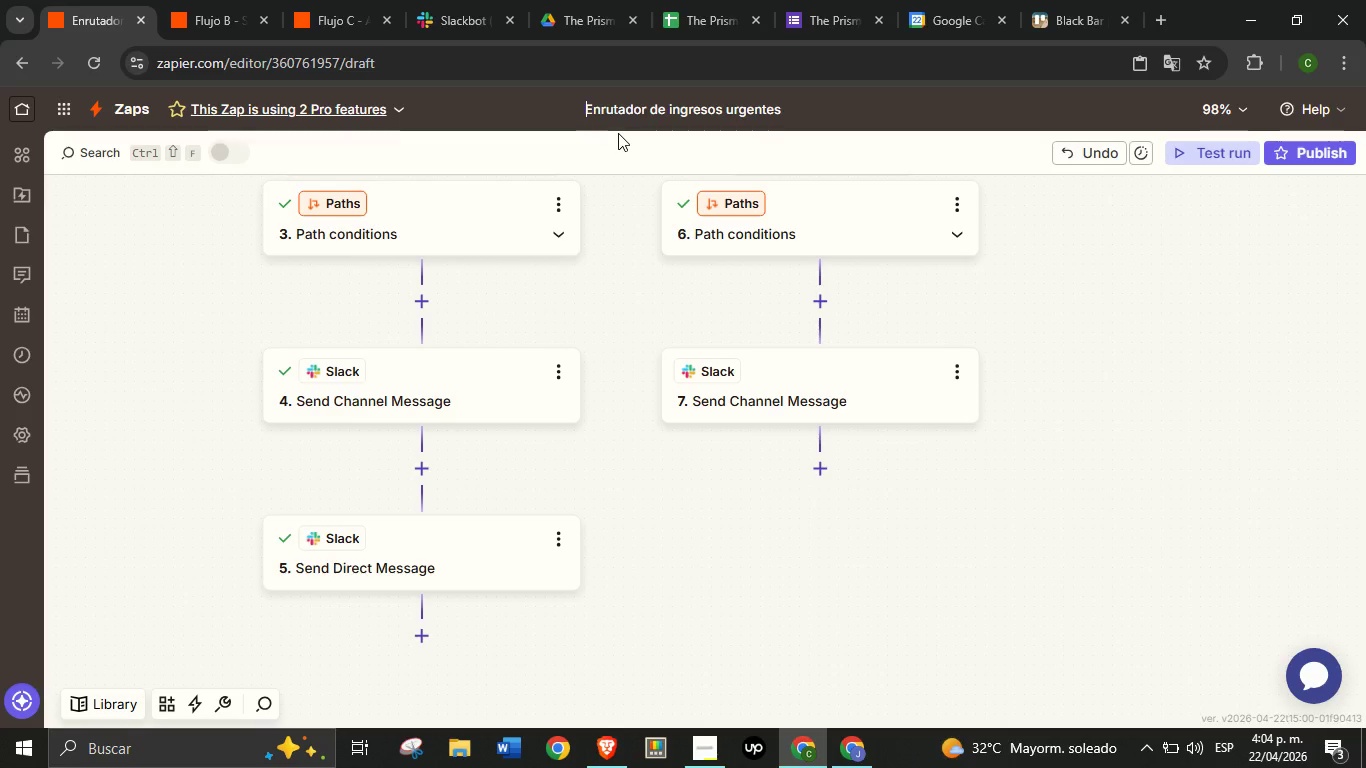 
type(Flujo A - )
 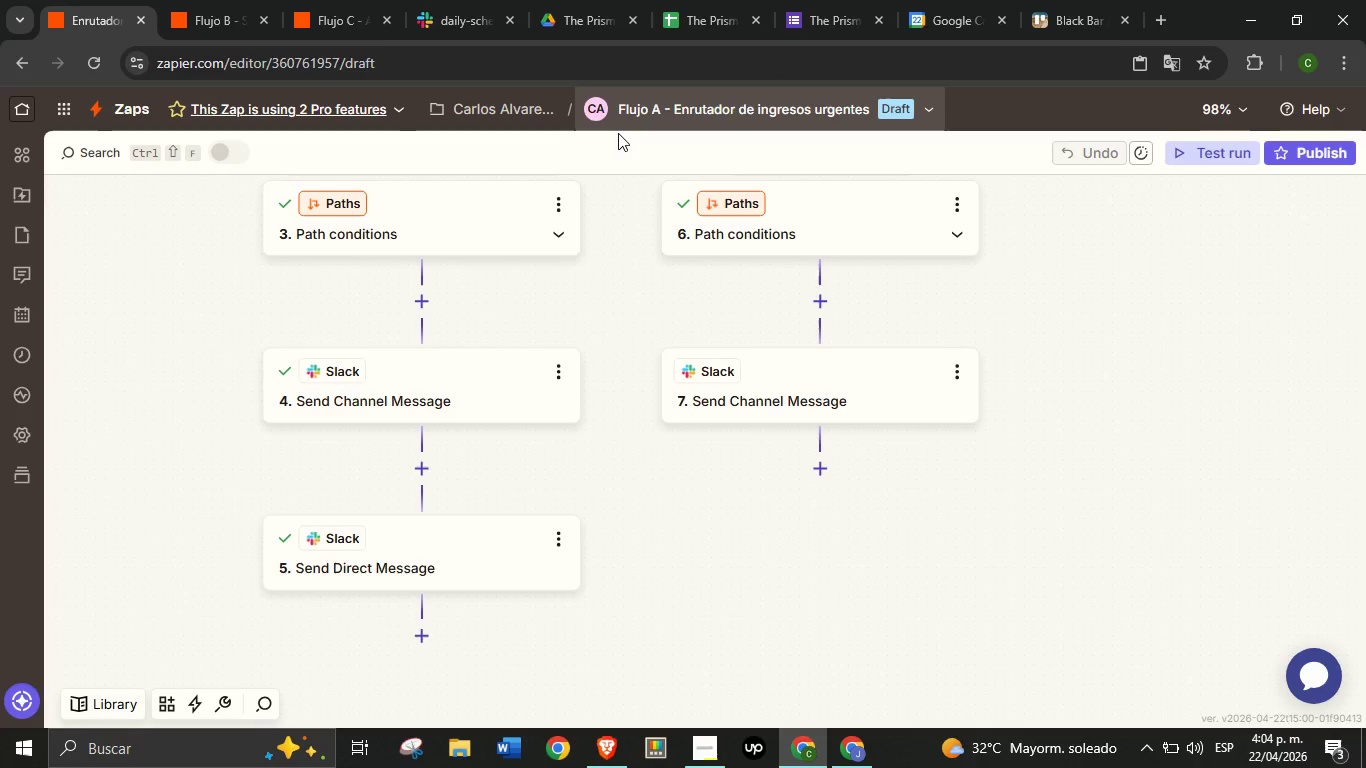 